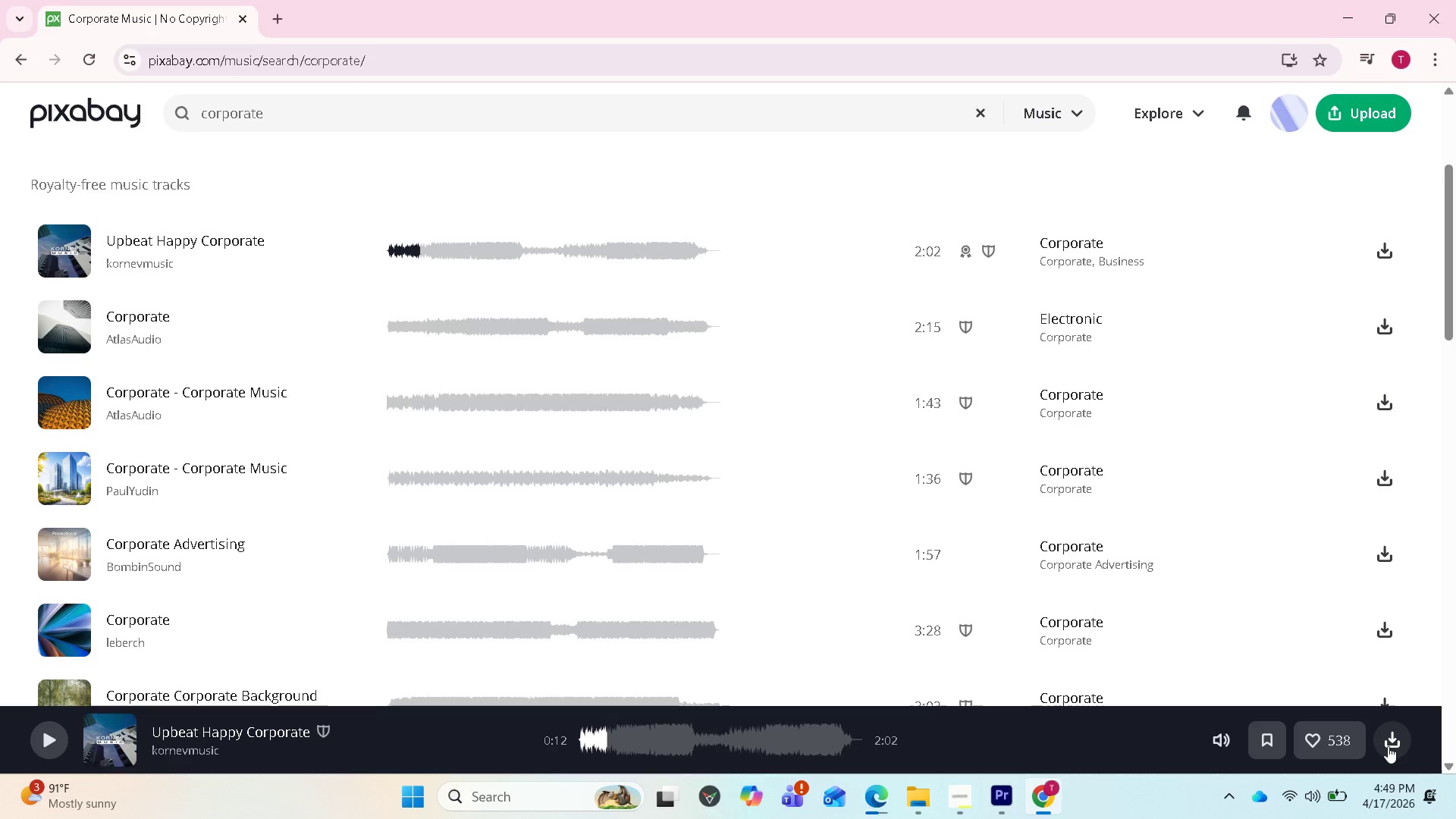 
right_click([1388, 746])
 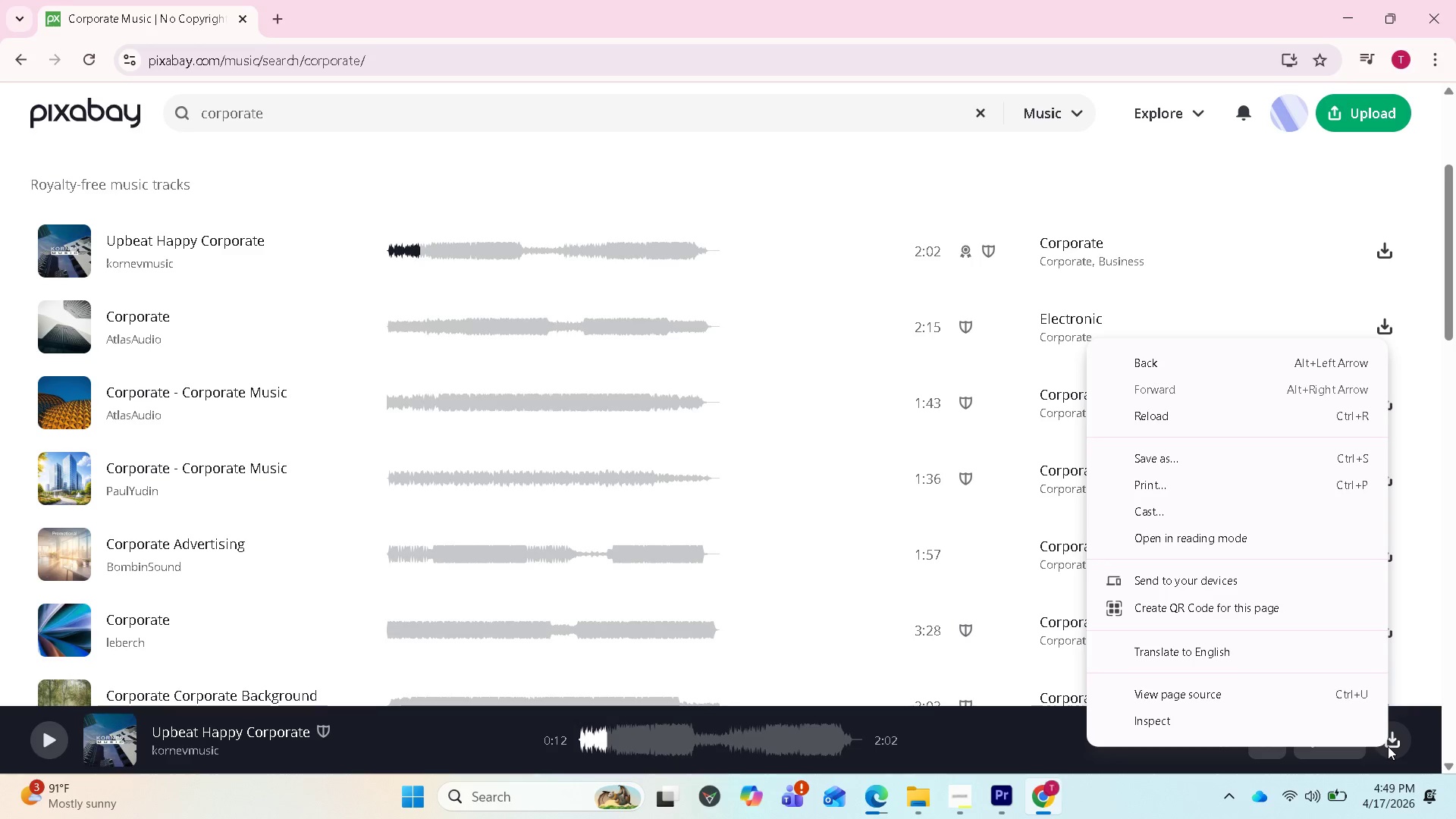 
left_click([1393, 748])
 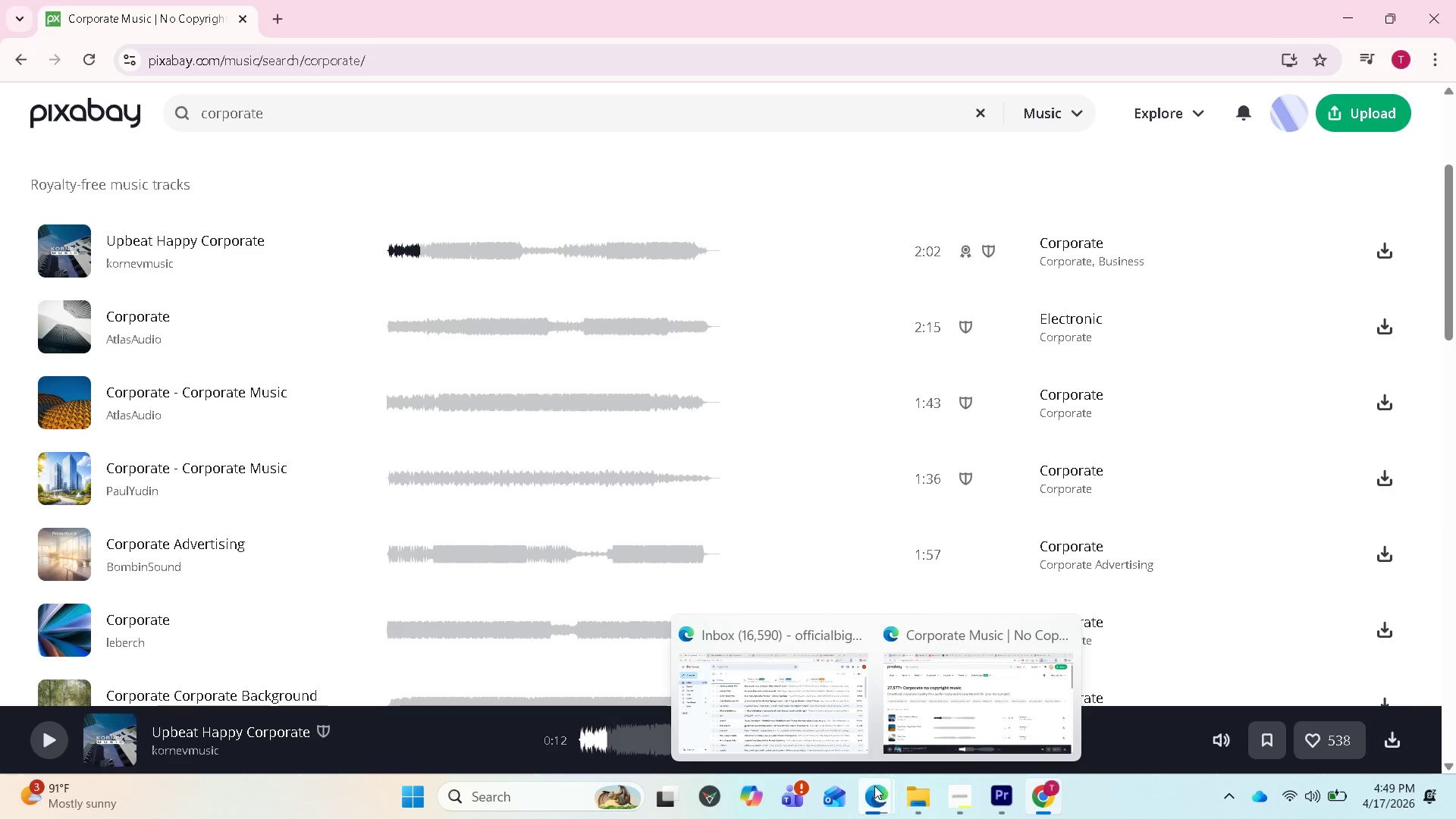 
left_click([932, 710])
 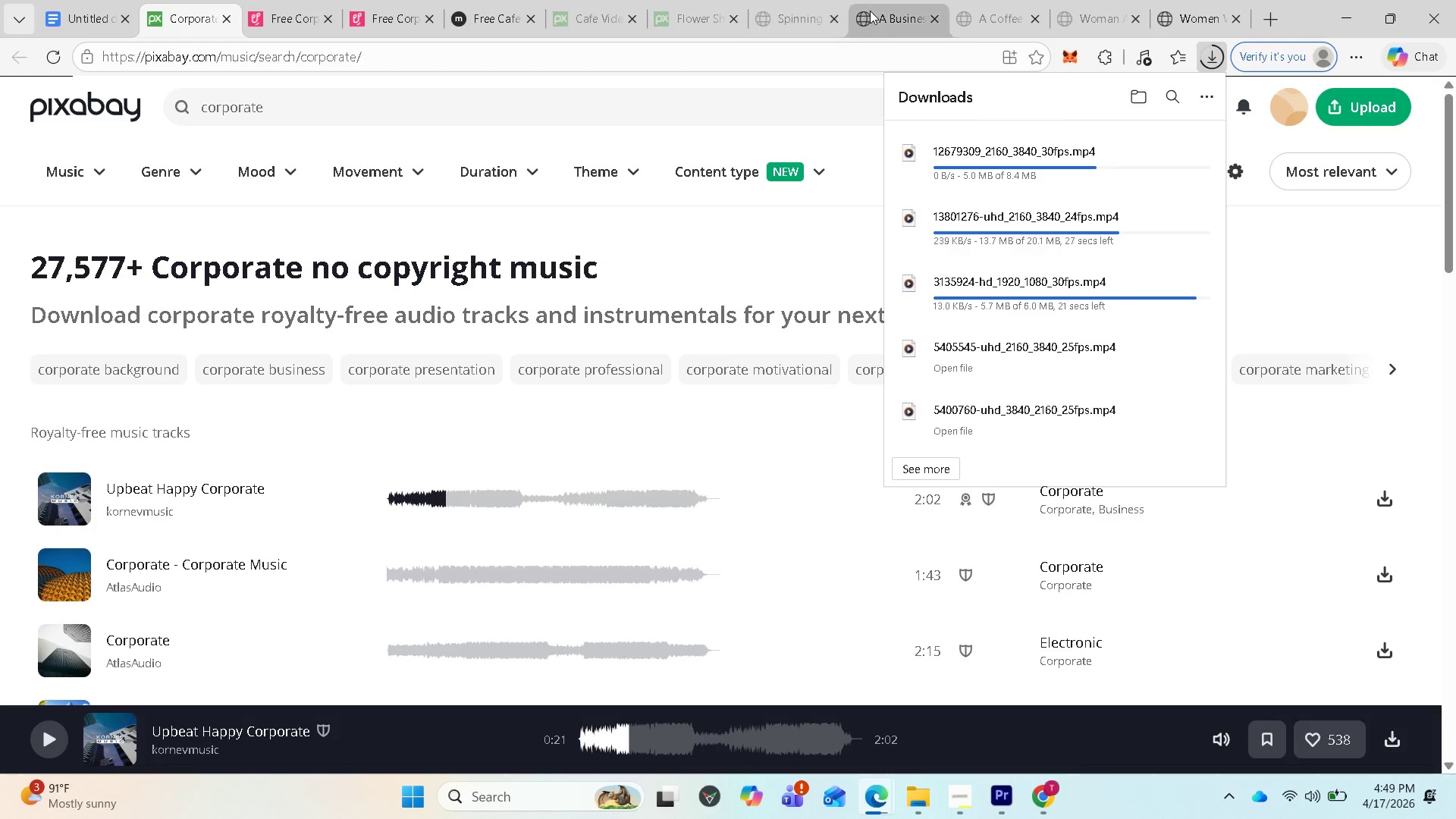 
left_click([878, 18])
 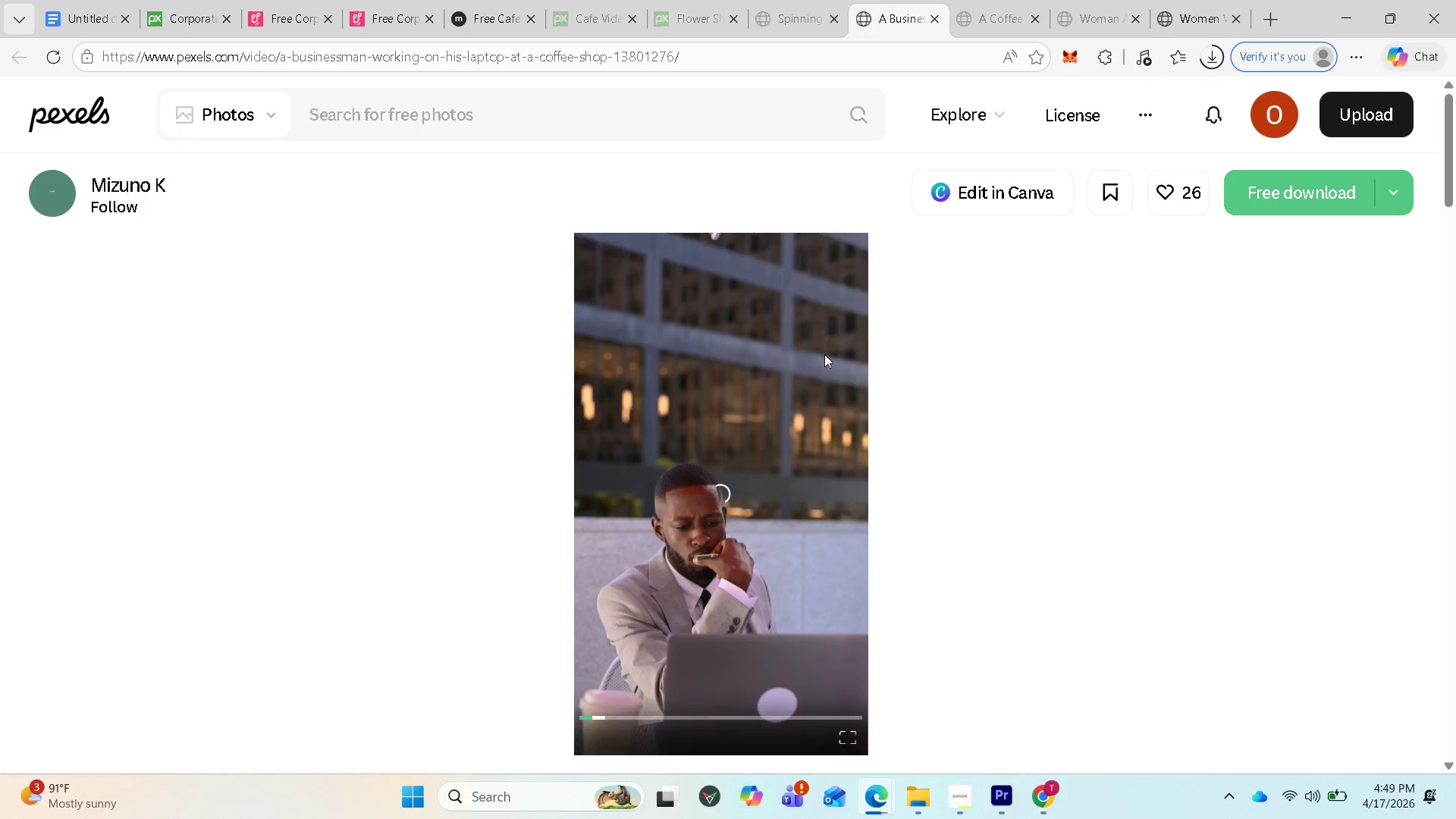 
scroll: coordinate [837, 388], scroll_direction: down, amount: 1.0
 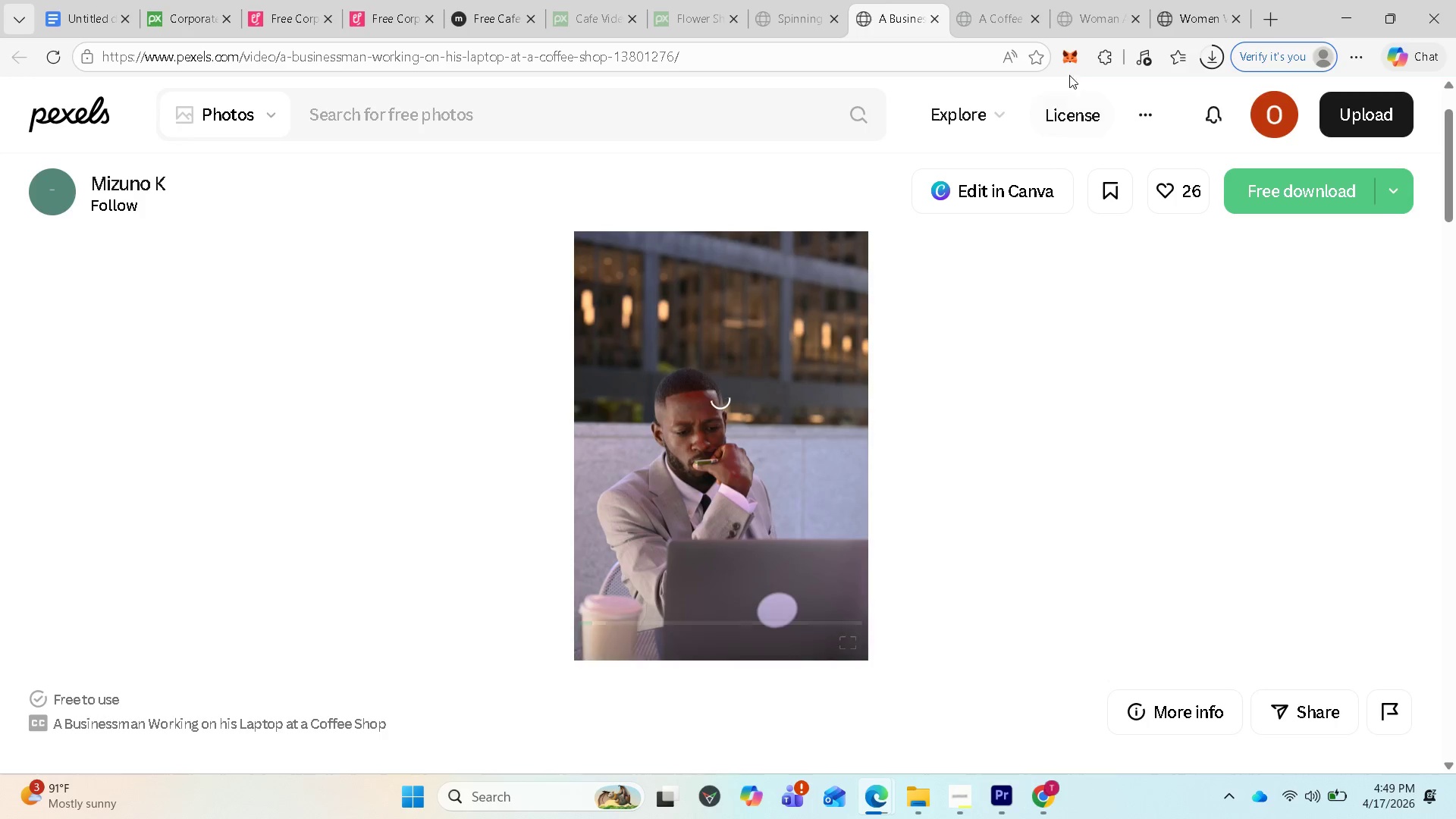 
left_click([1120, 14])
 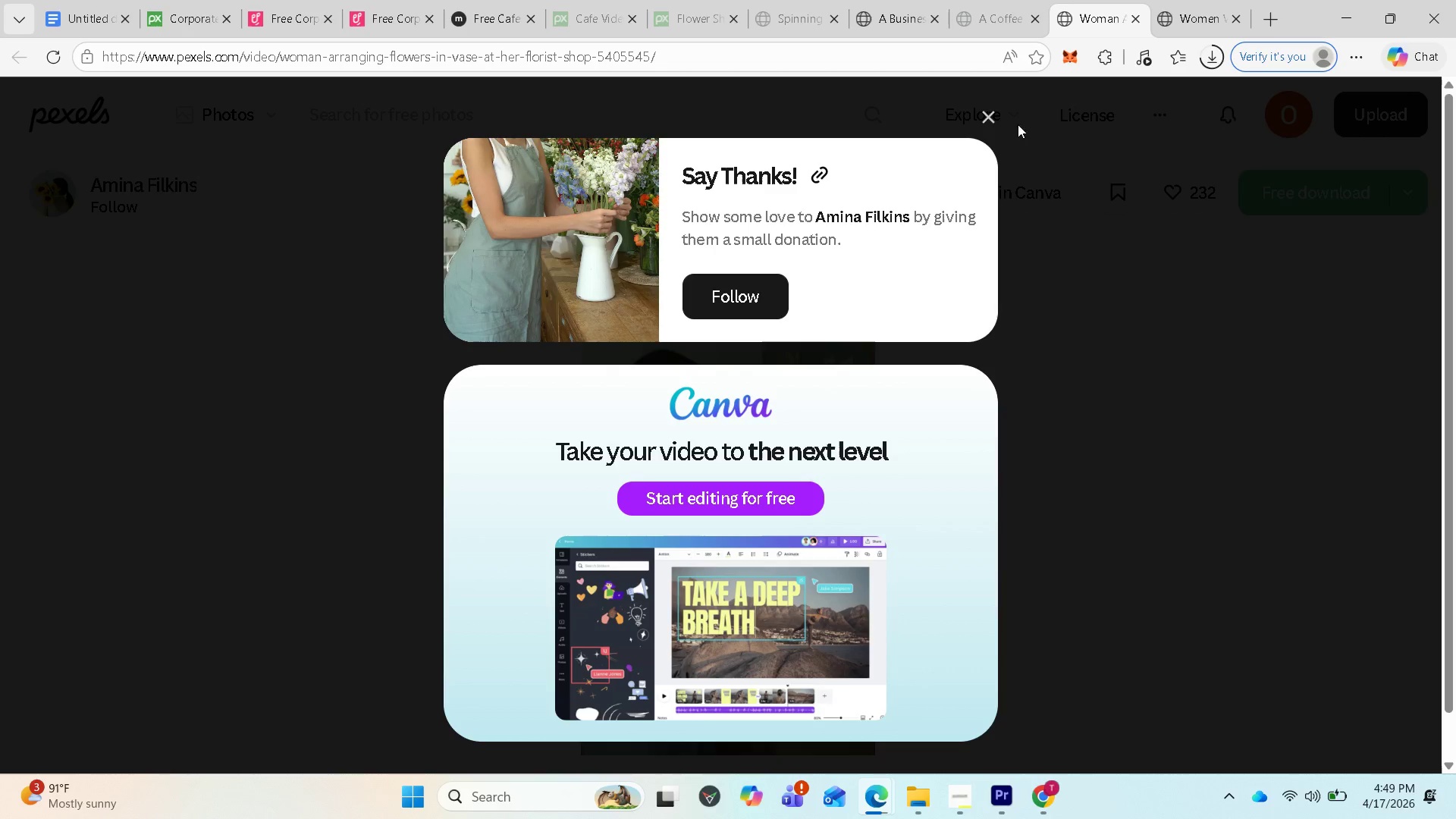 
left_click([993, 120])
 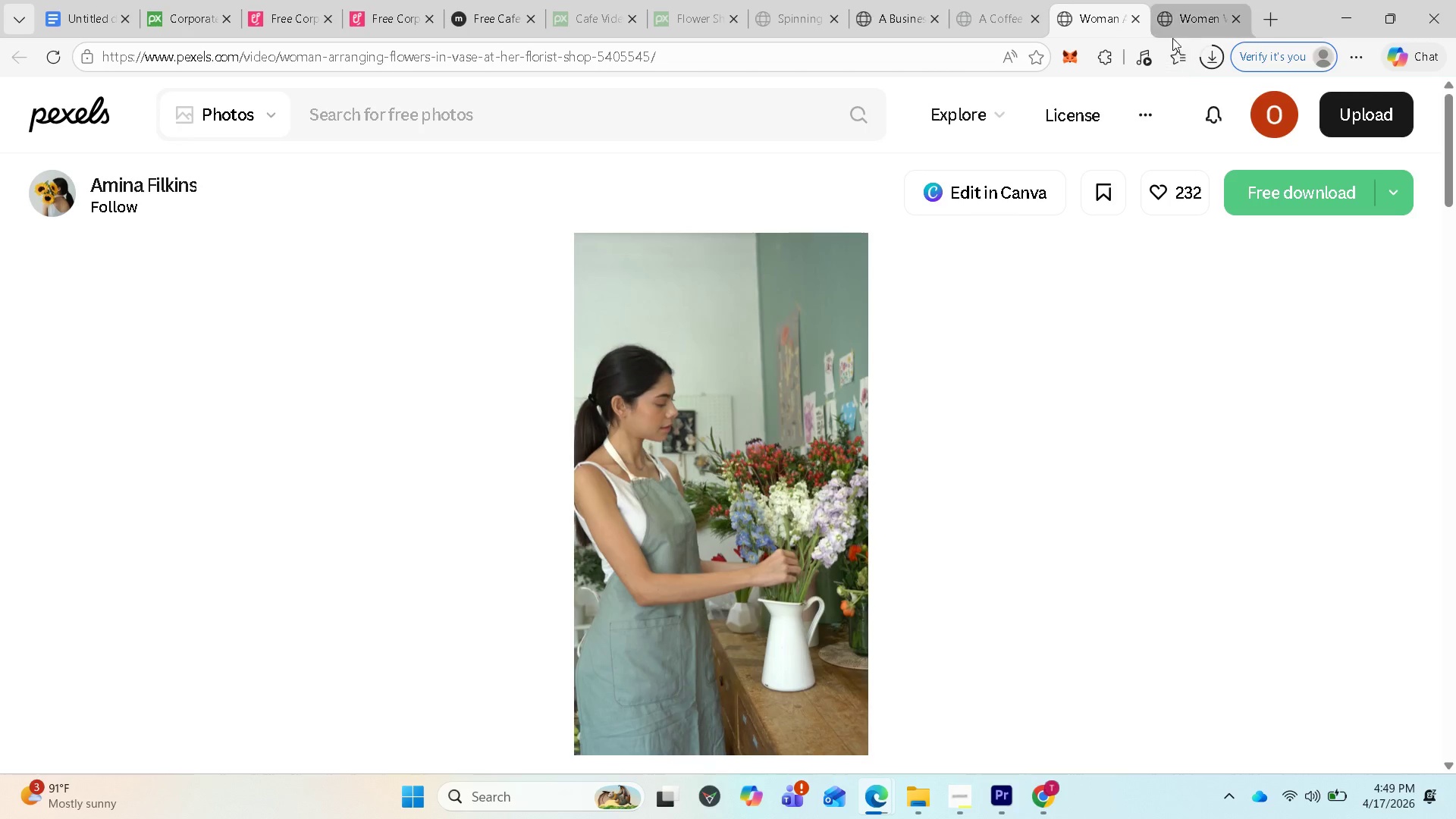 
left_click([1188, 13])
 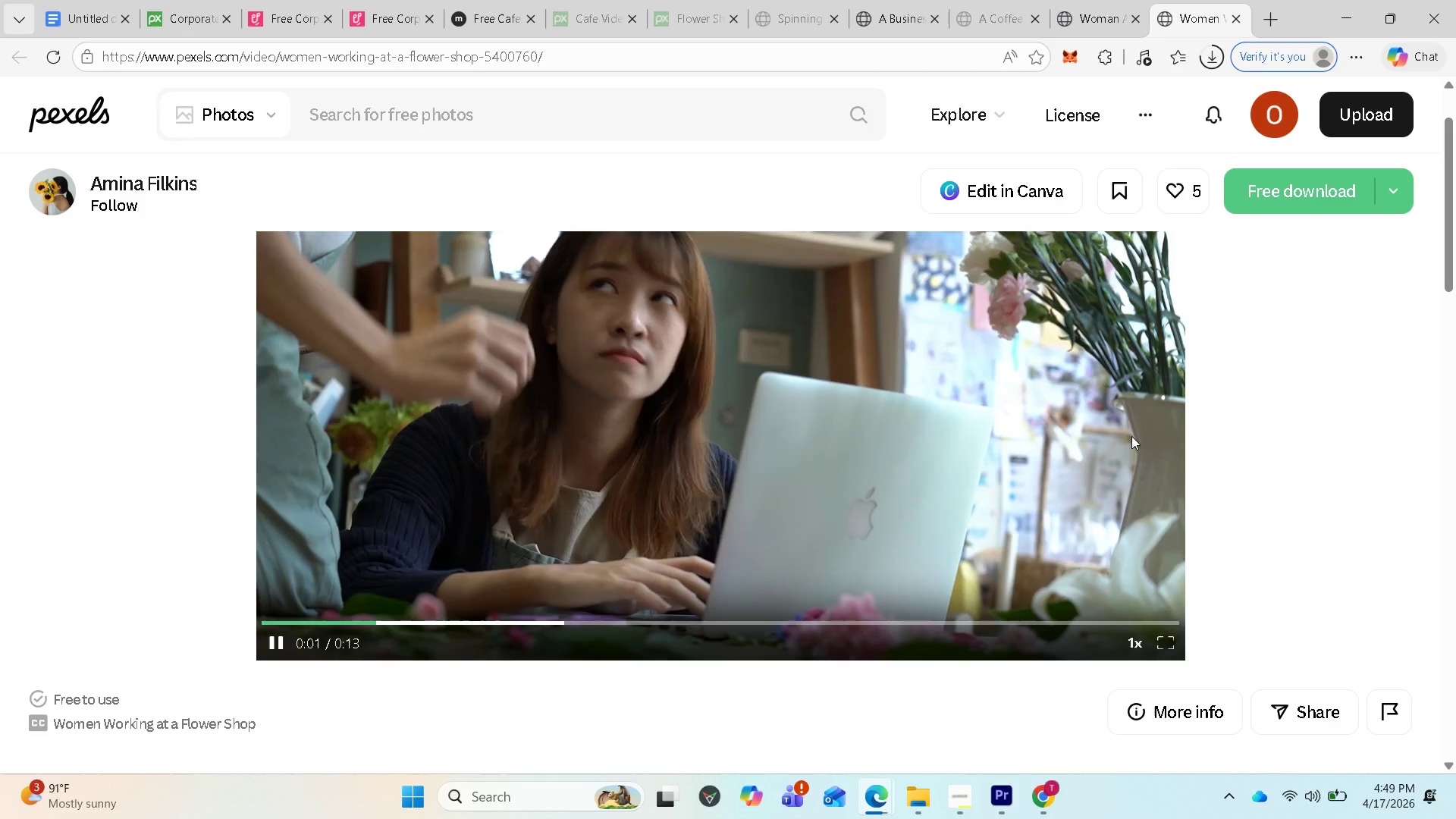 
scroll: coordinate [1162, 454], scroll_direction: down, amount: 16.0
 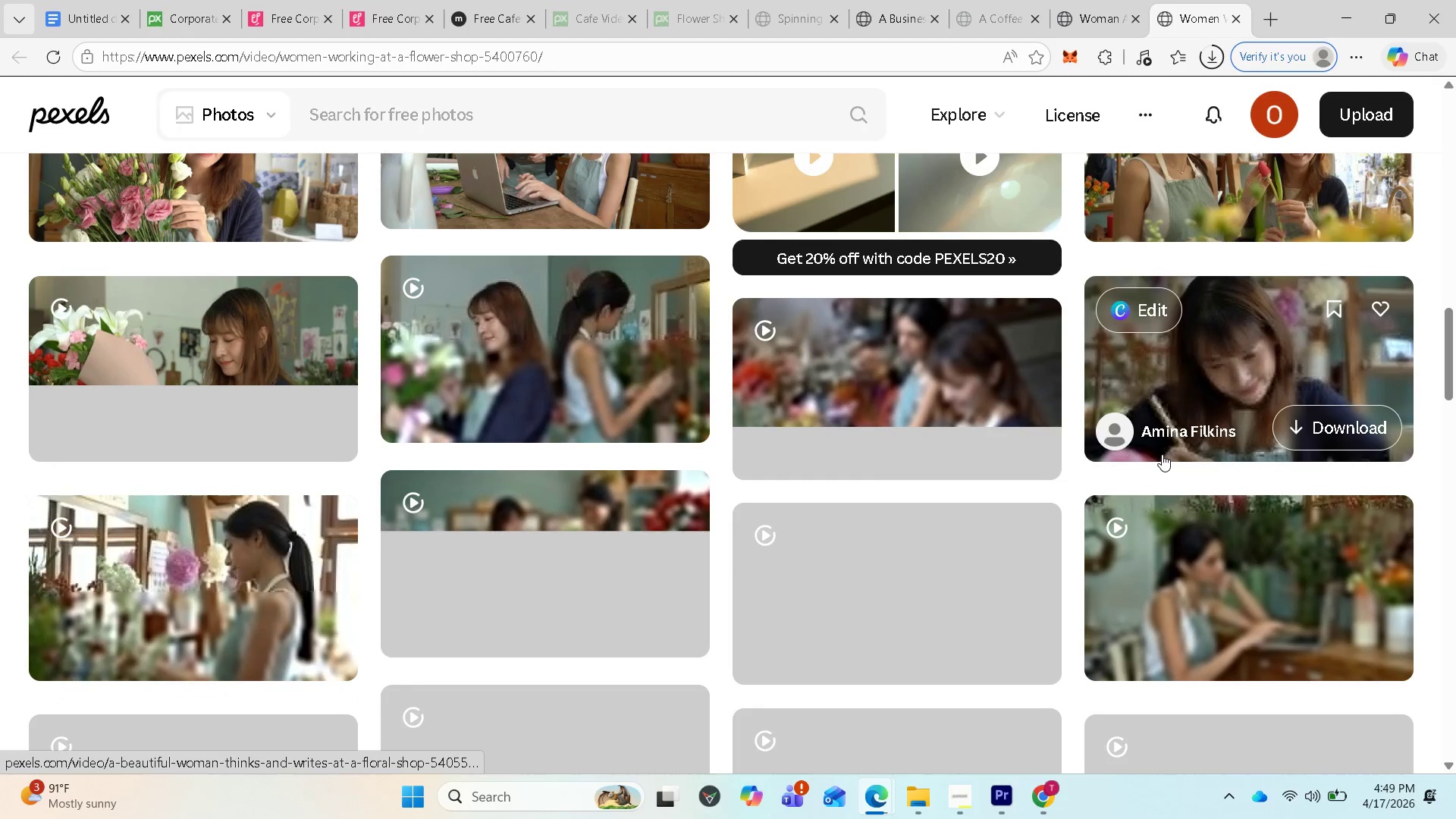 
scroll: coordinate [1162, 454], scroll_direction: down, amount: 1.0
 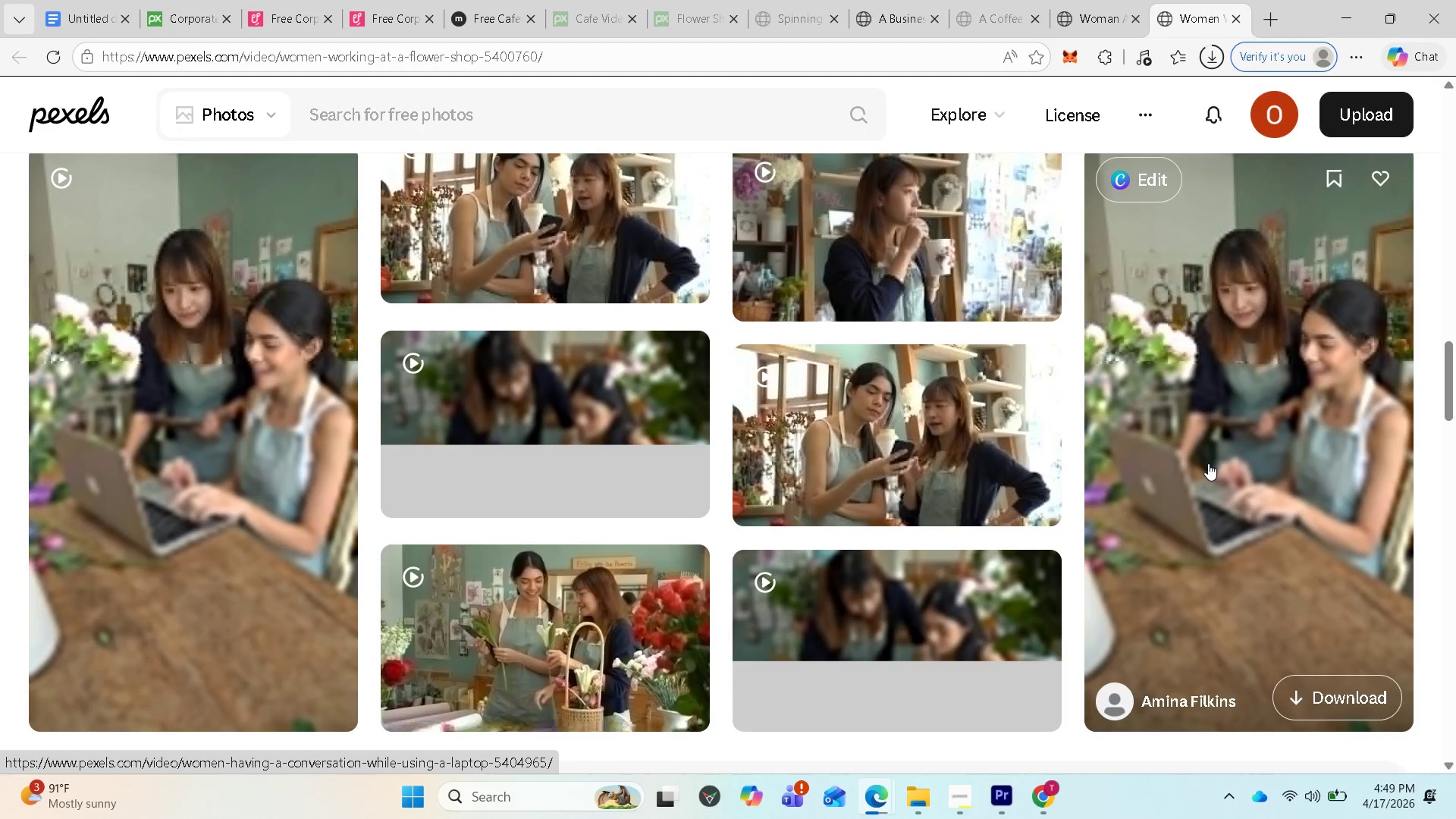 
wait(12.83)
 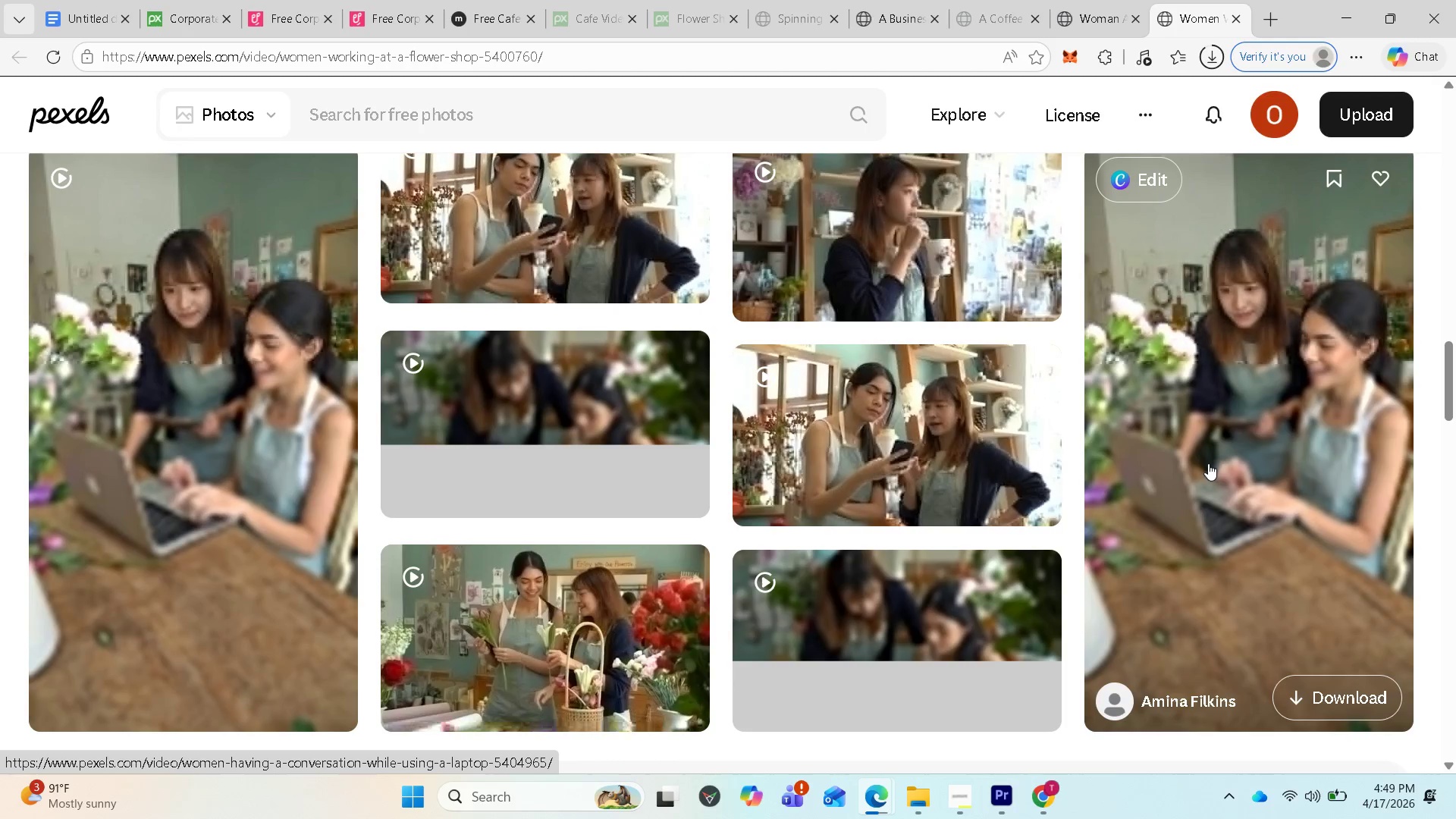 
scroll: coordinate [1181, 588], scroll_direction: up, amount: 22.0
 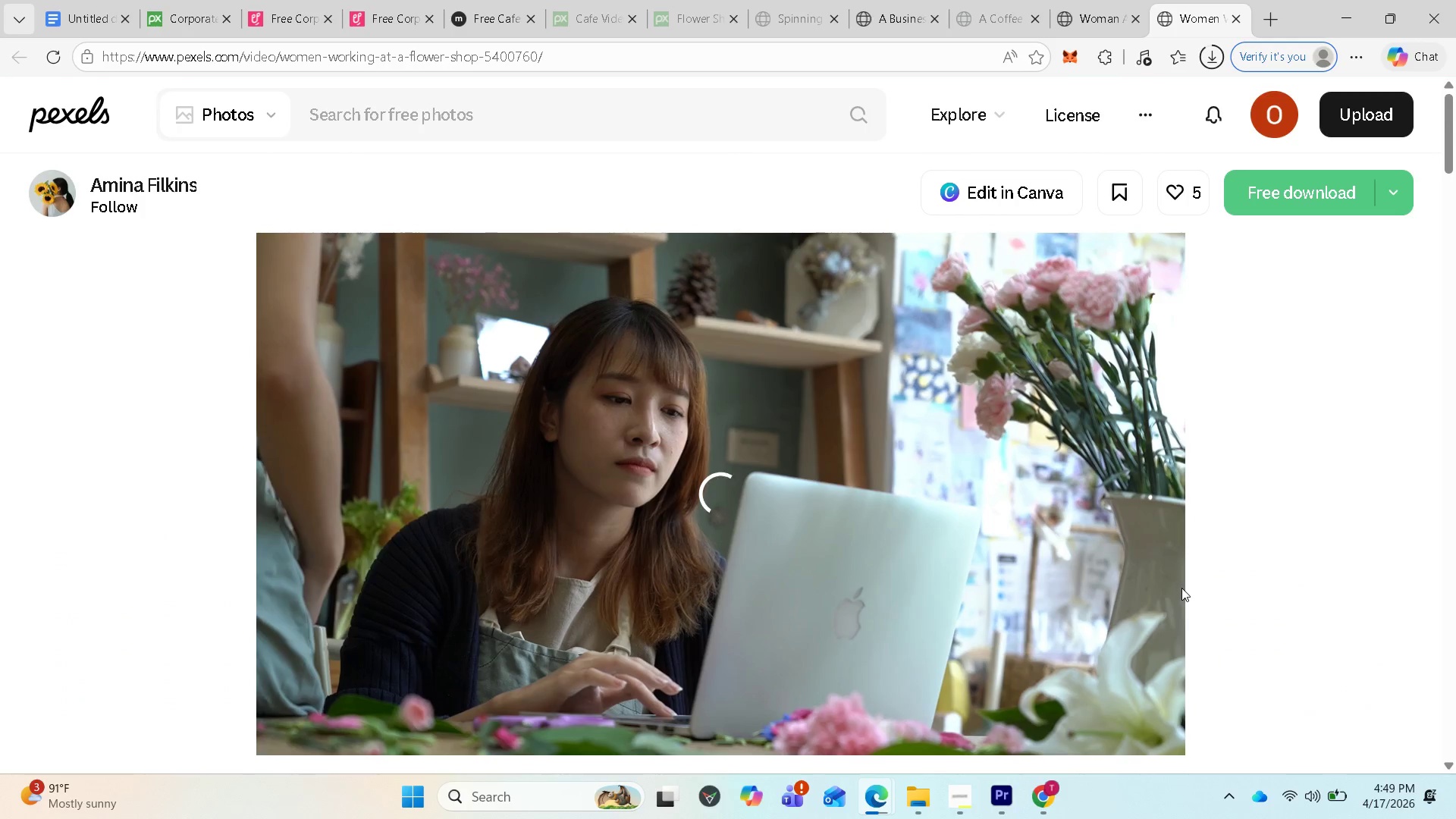 
scroll: coordinate [1175, 586], scroll_direction: down, amount: 19.0
 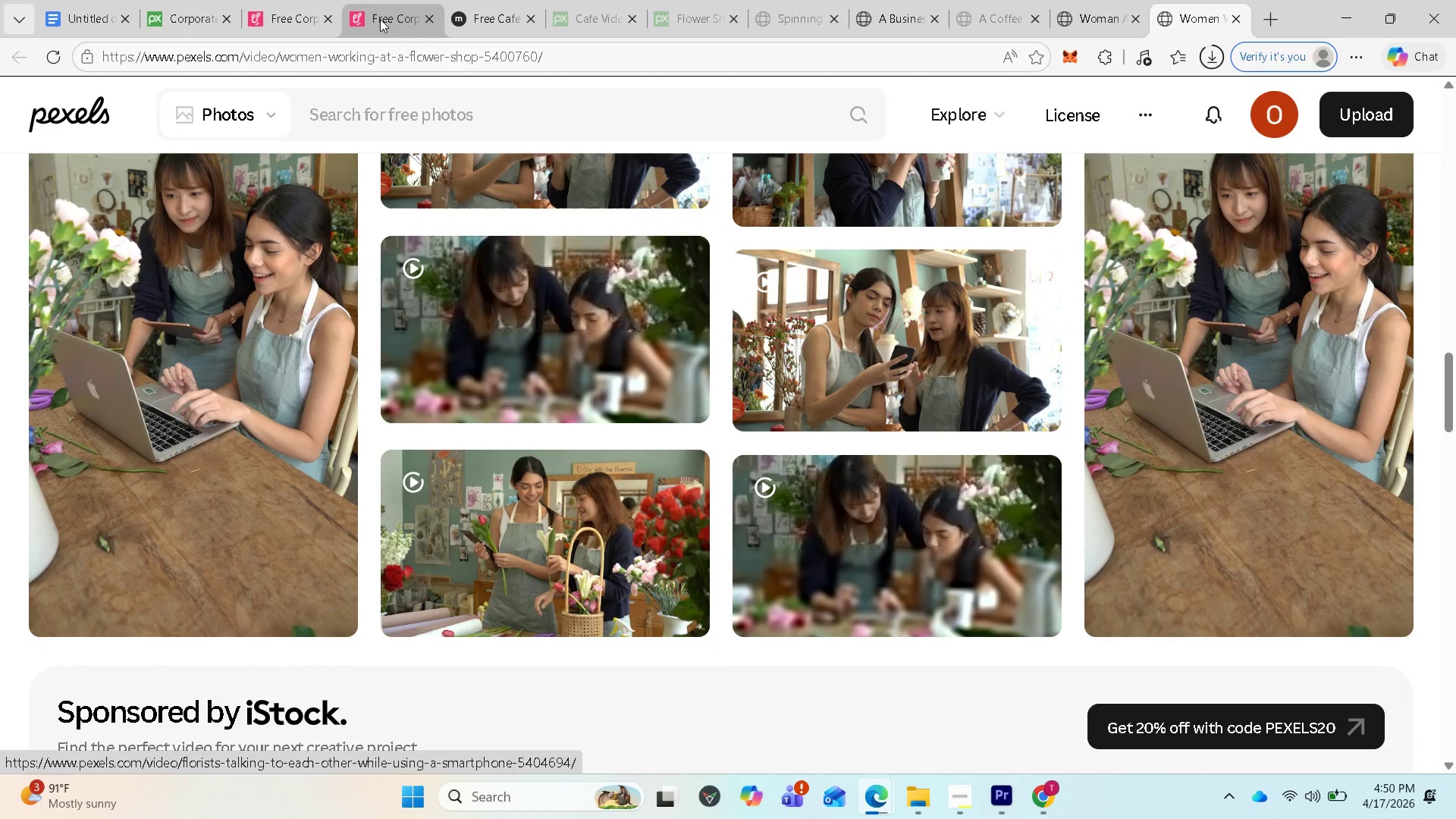 
left_click([184, 14])
 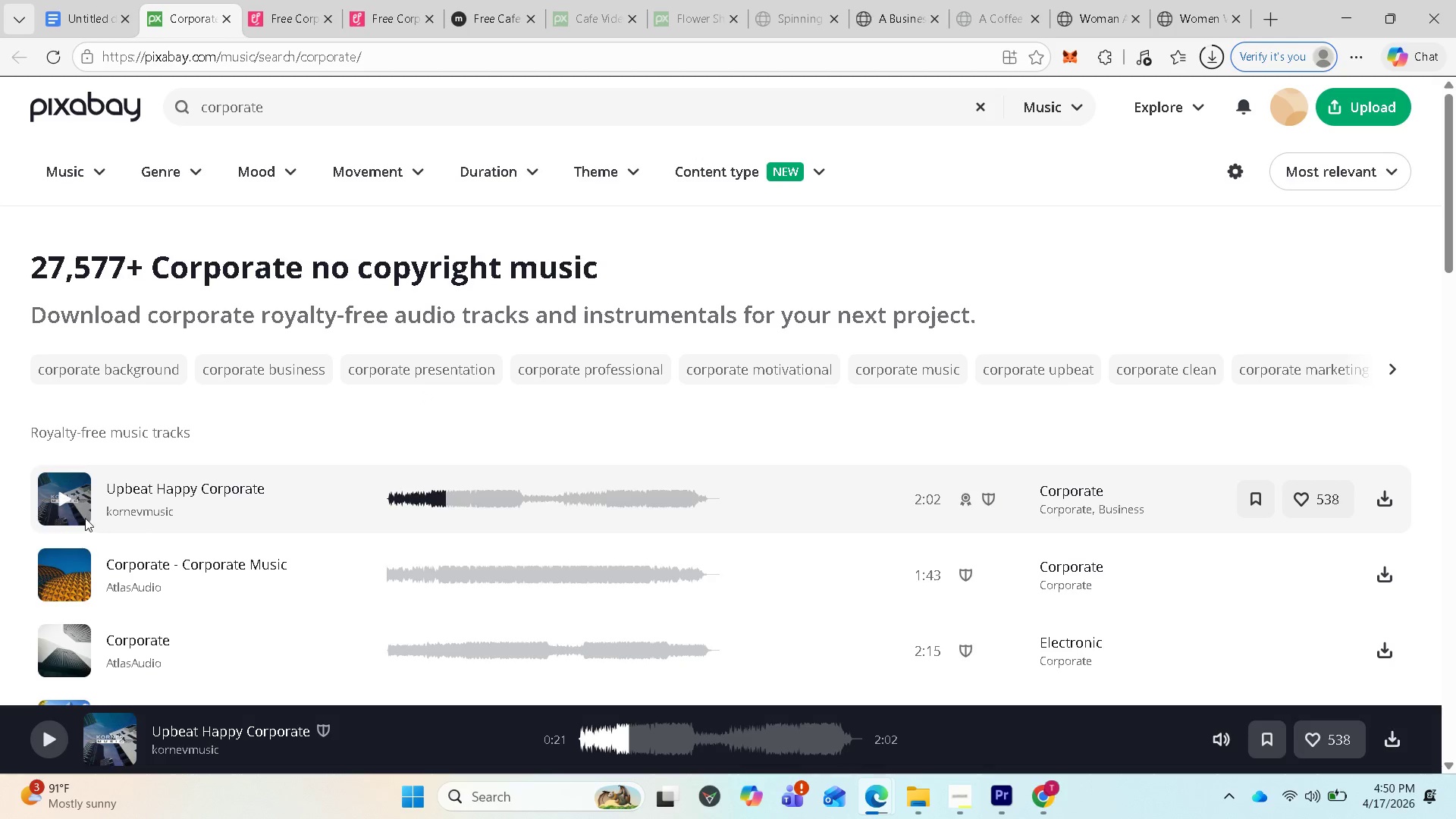 
left_click([64, 509])
 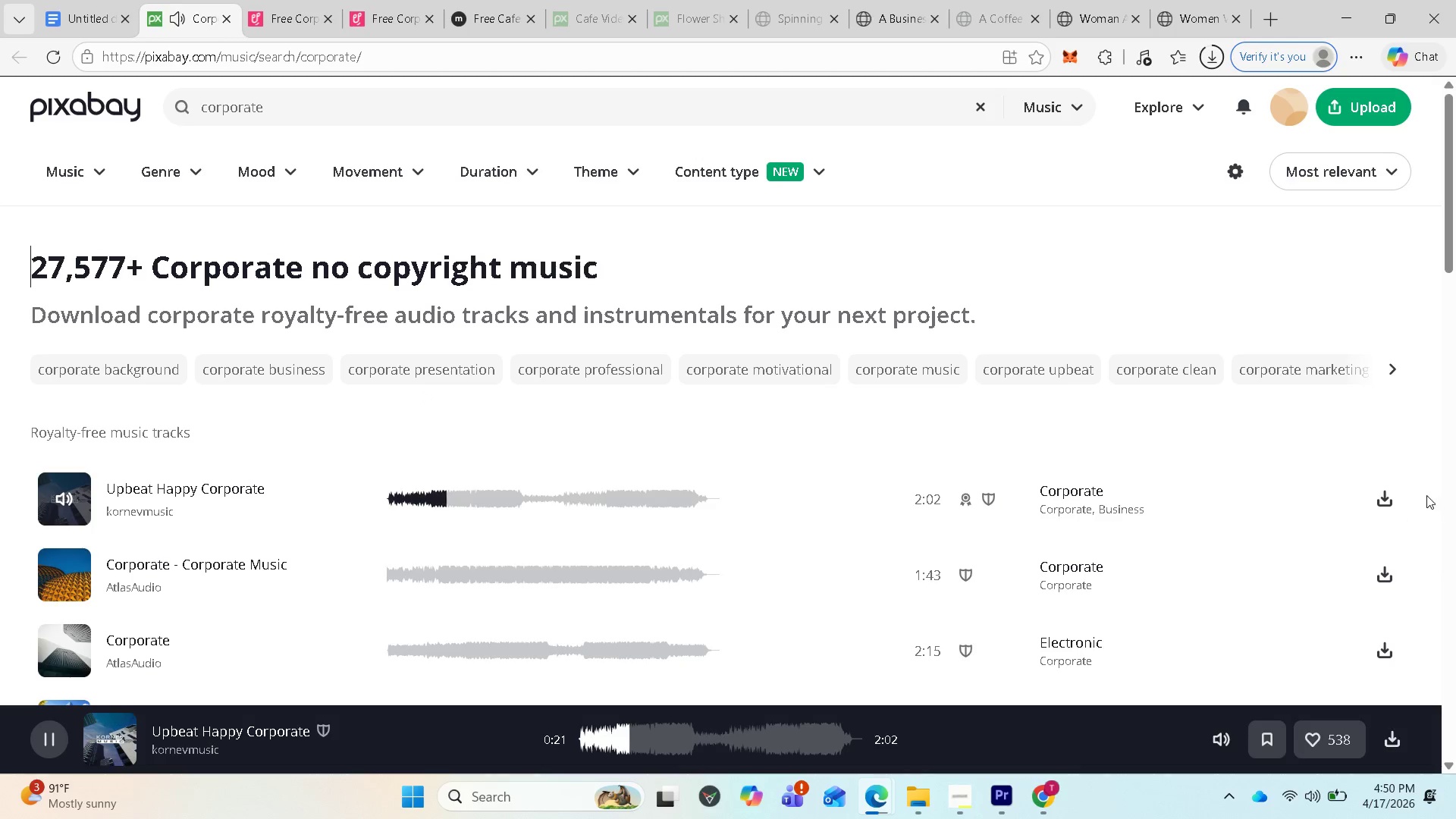 
left_click([1382, 493])
 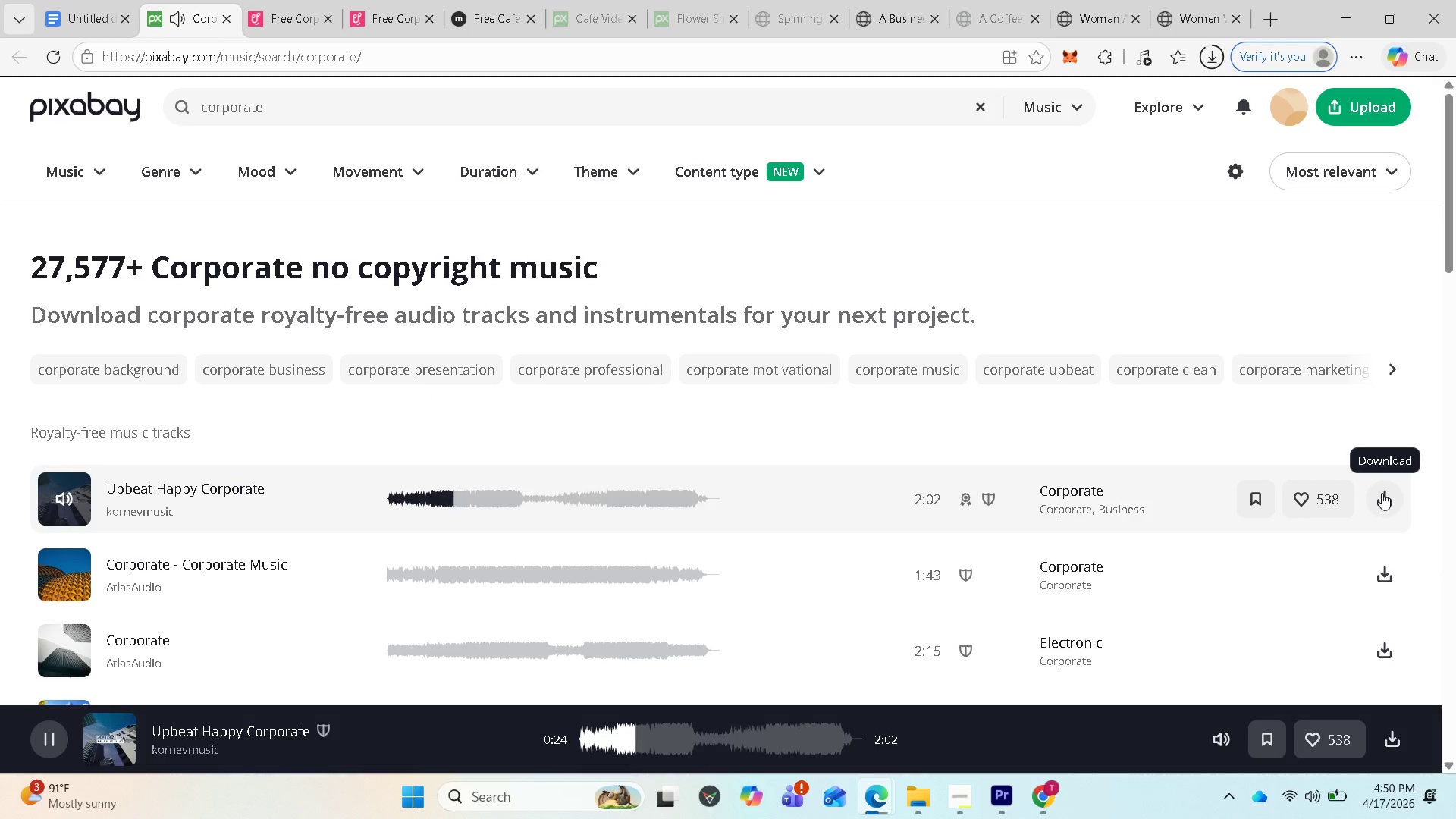 
left_click([1382, 493])
 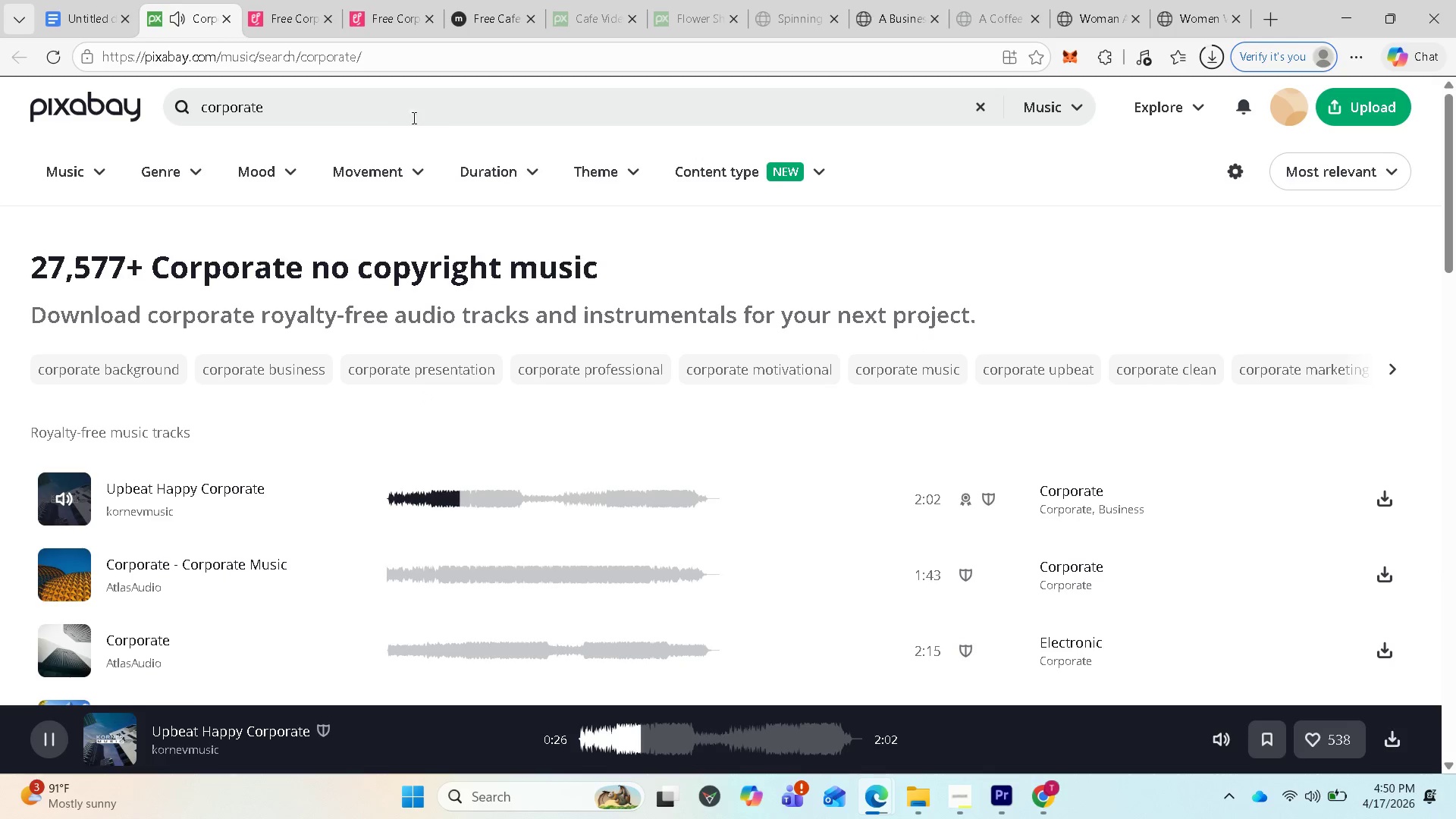 
left_click([362, 117])
 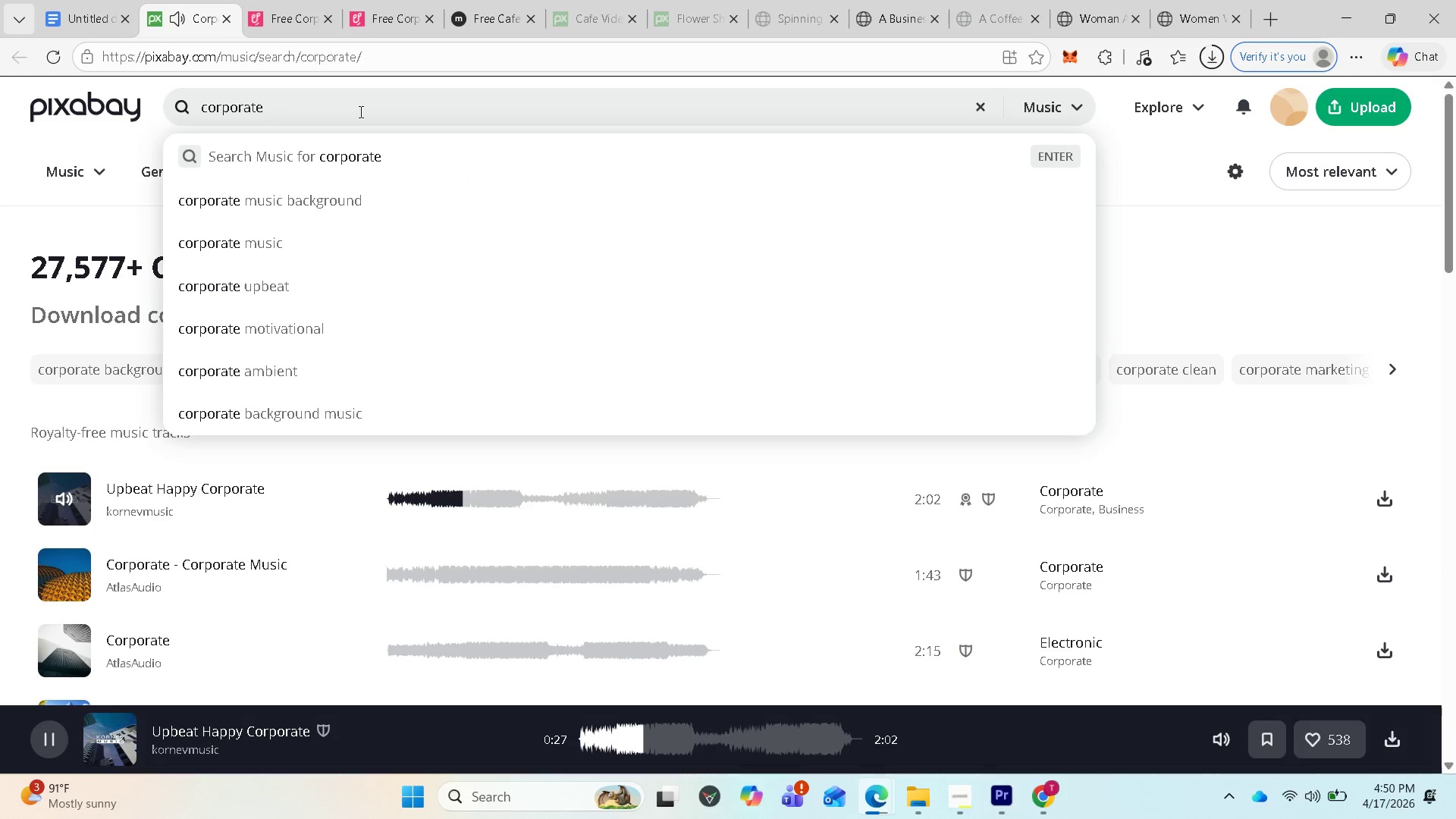 
left_click_drag(start_coordinate=[359, 111], to_coordinate=[197, 117])
 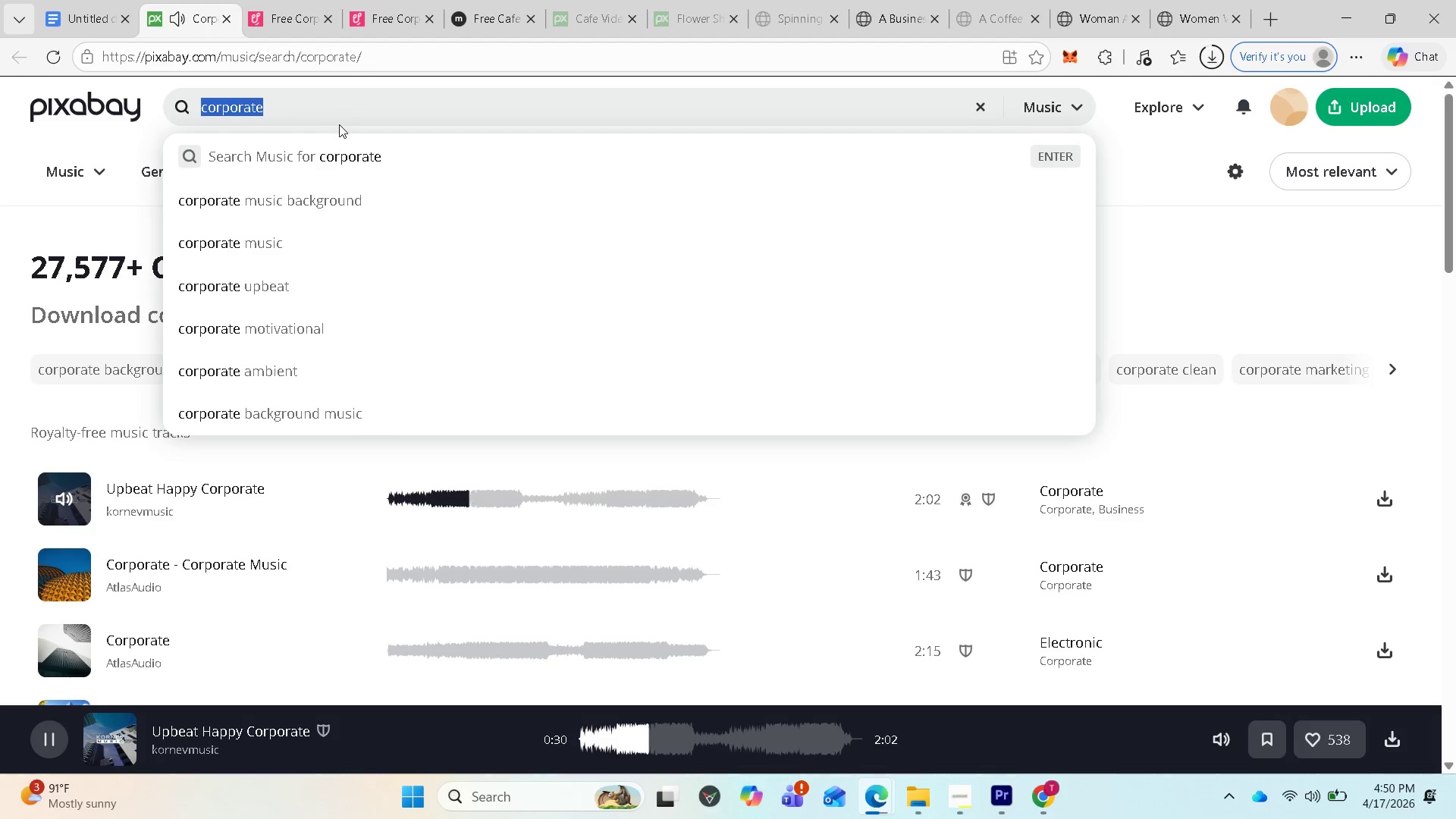 
key(Control+C)
 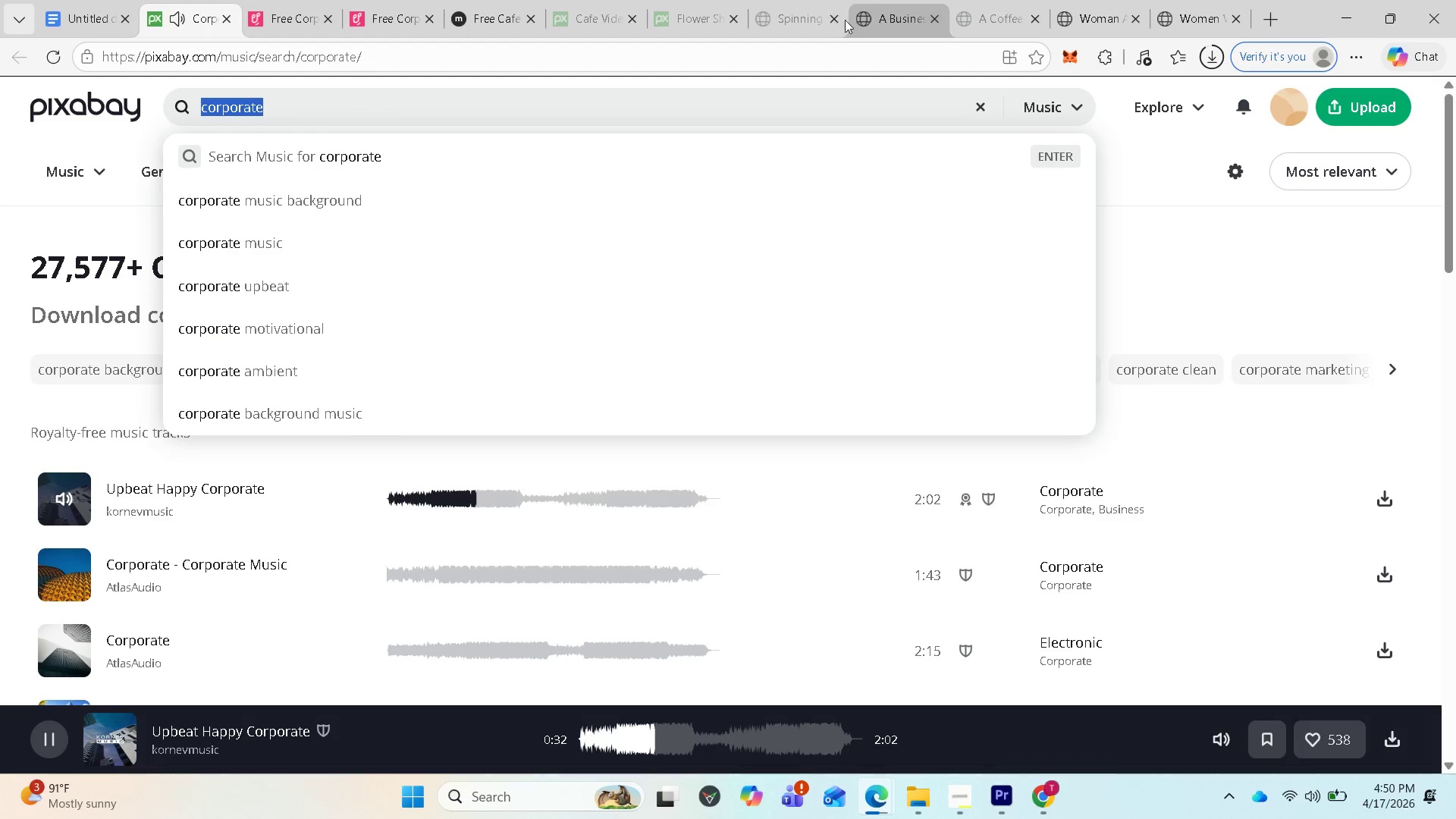 
left_click([789, 17])
 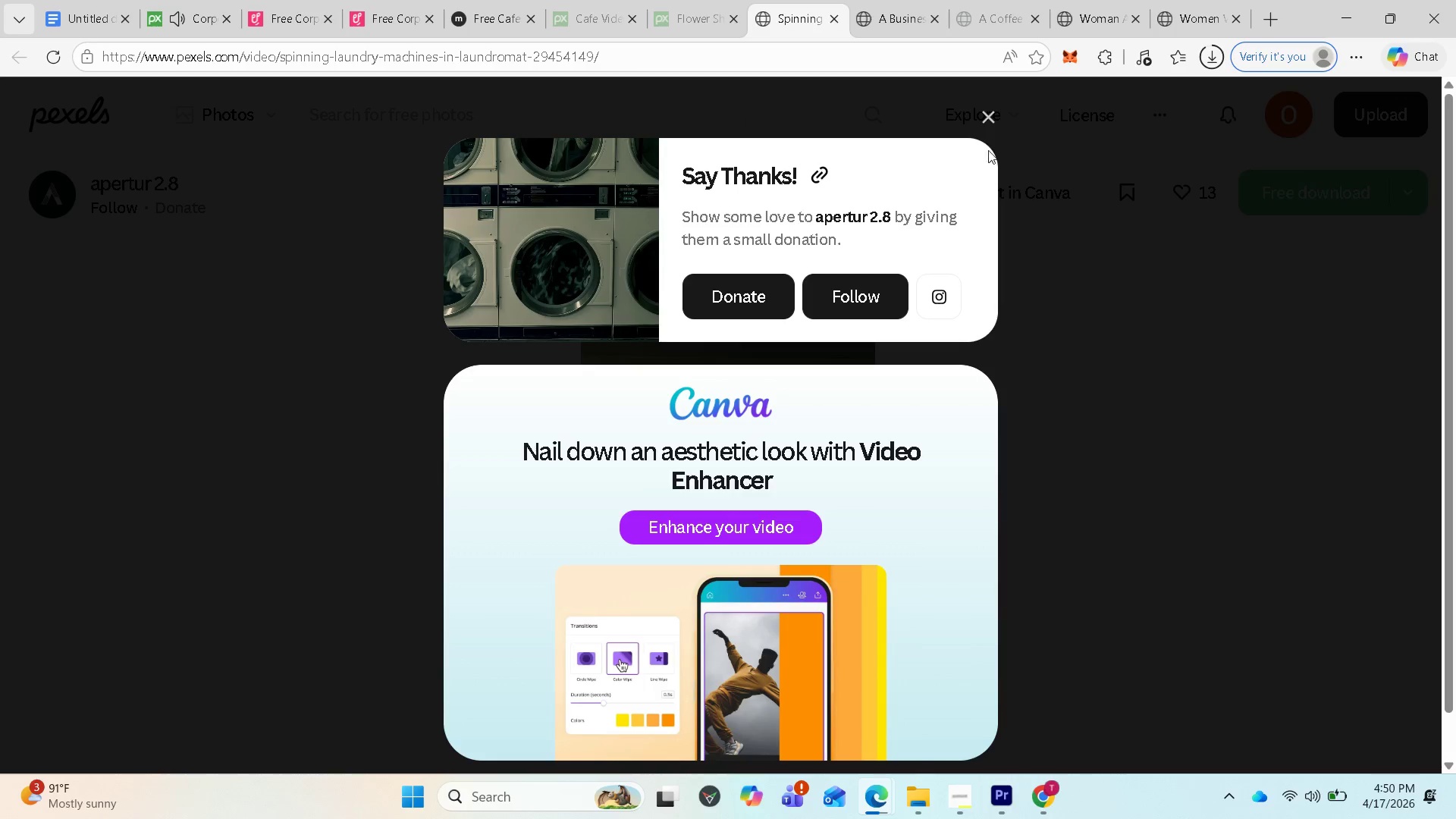 
left_click([986, 122])
 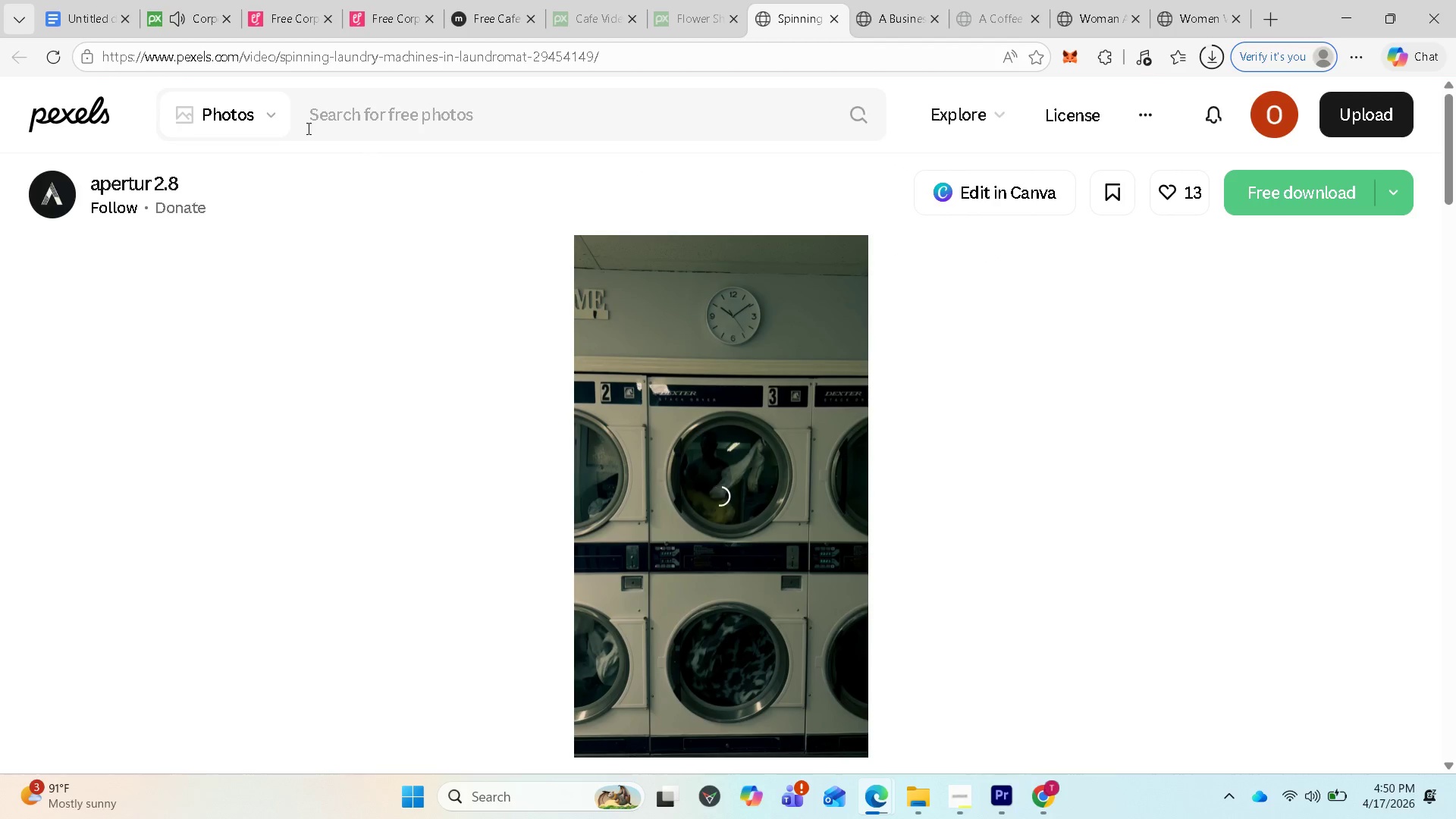 
left_click([243, 104])
 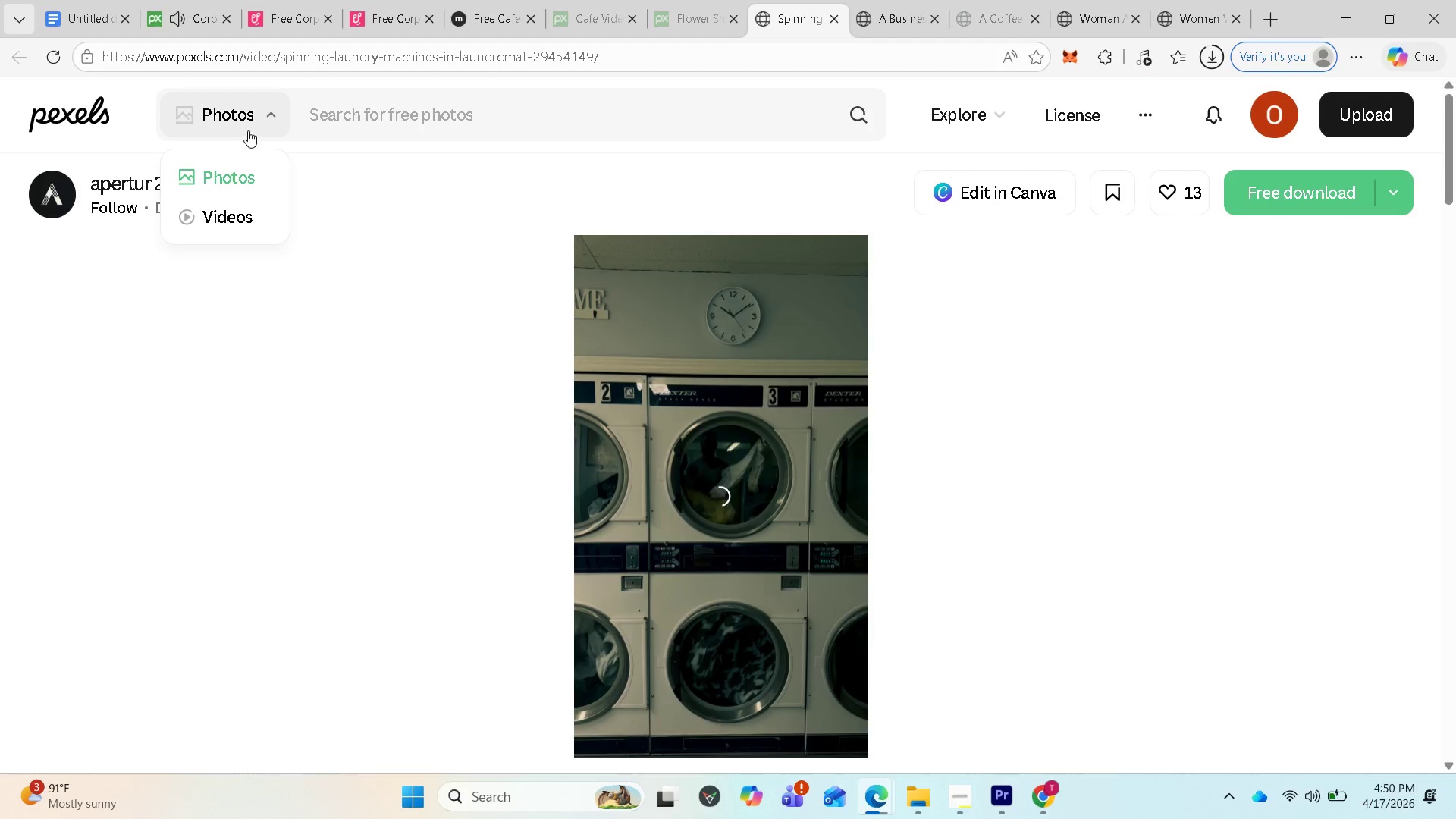 
left_click([253, 116])
 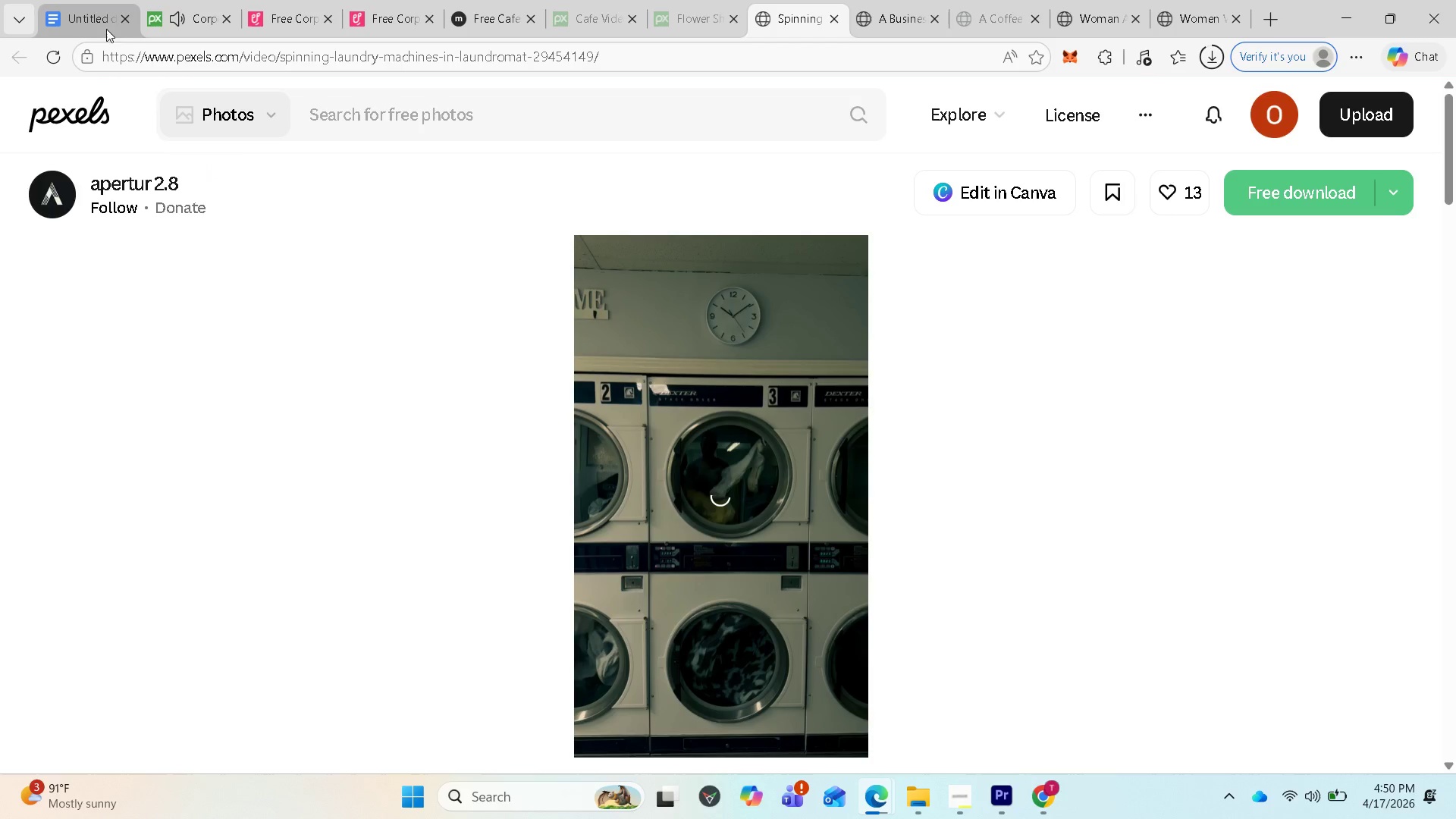 
left_click([100, 17])
 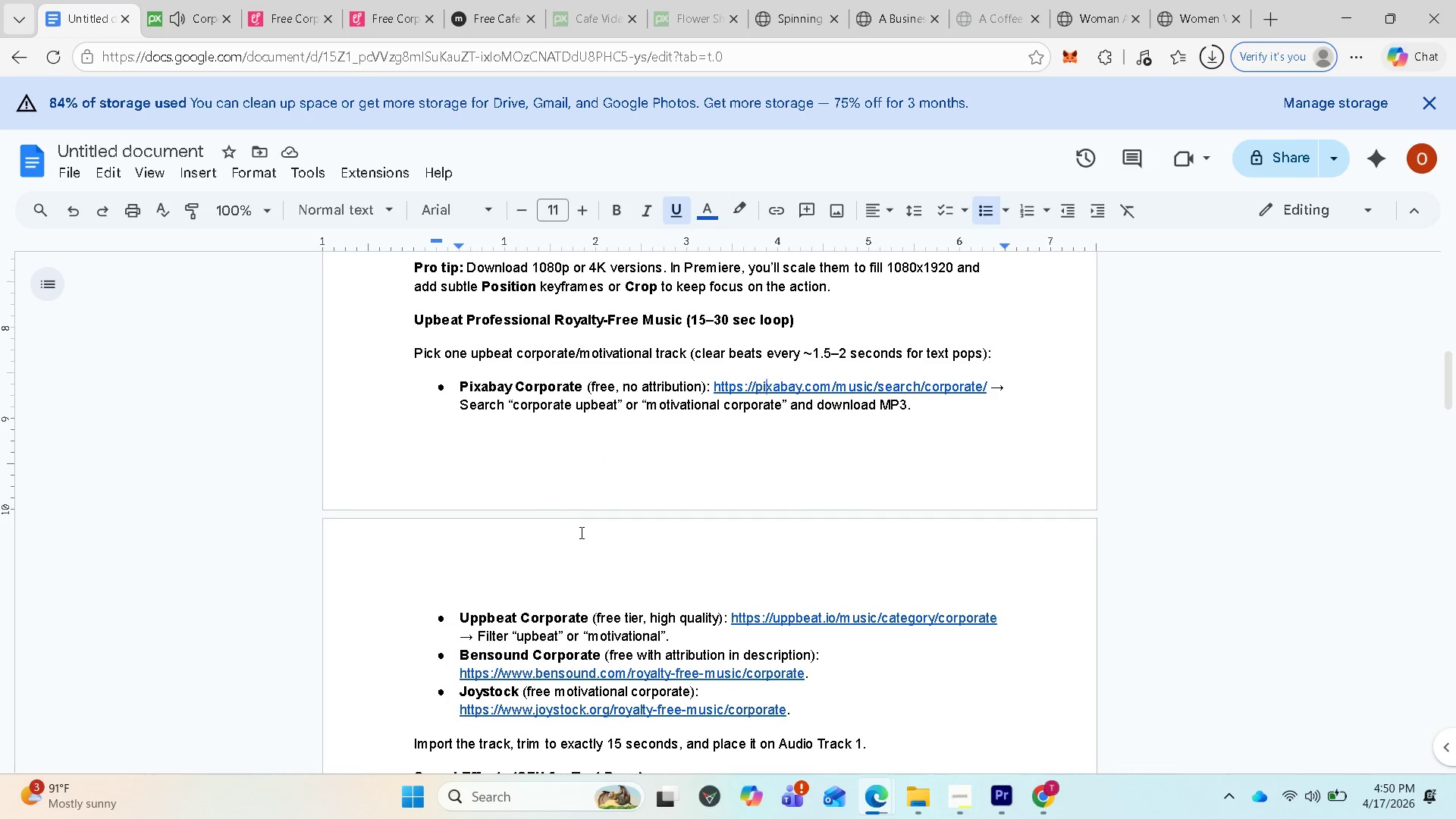 
scroll: coordinate [635, 602], scroll_direction: down, amount: 3.0
 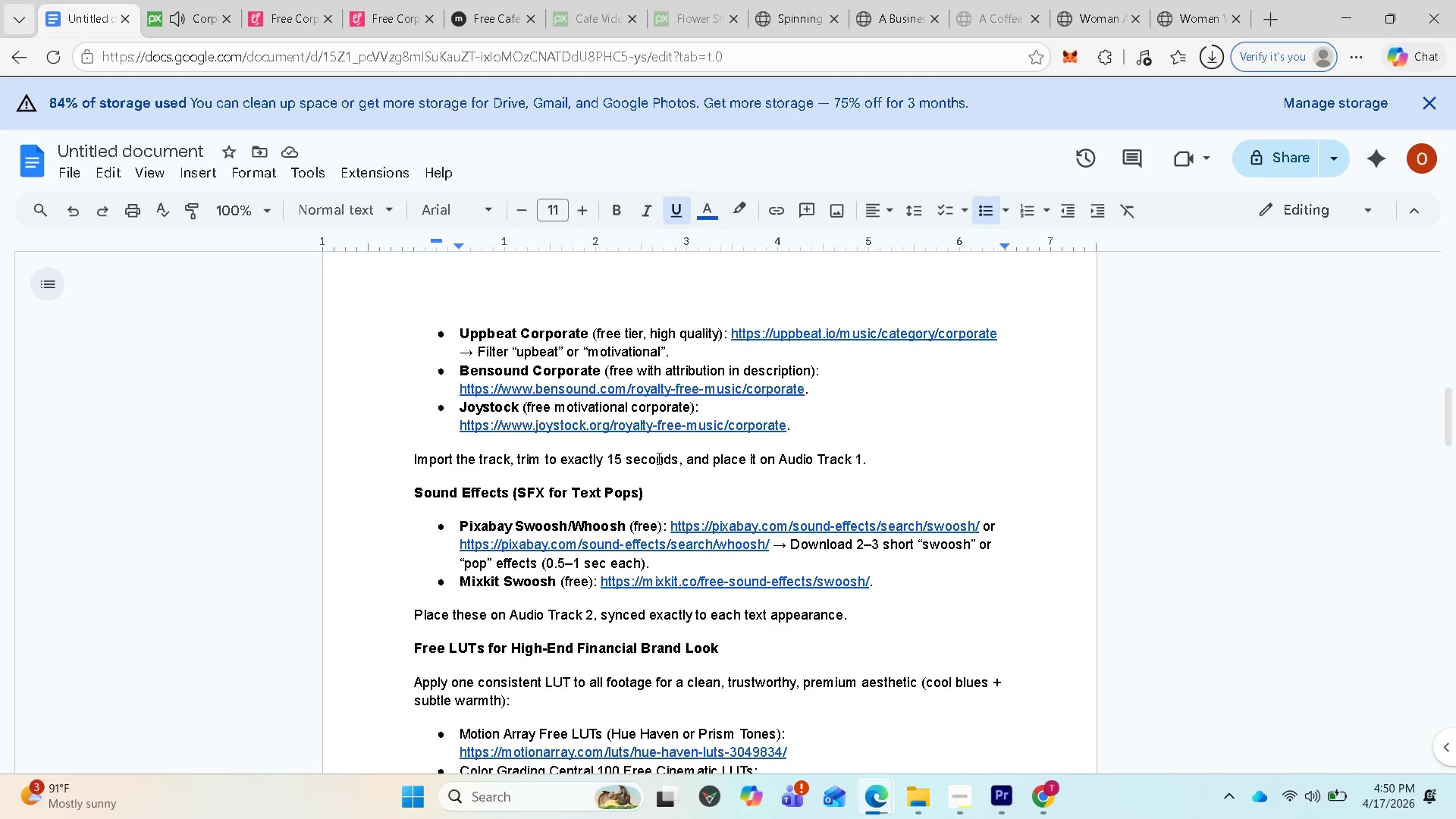 
left_click([654, 434])
 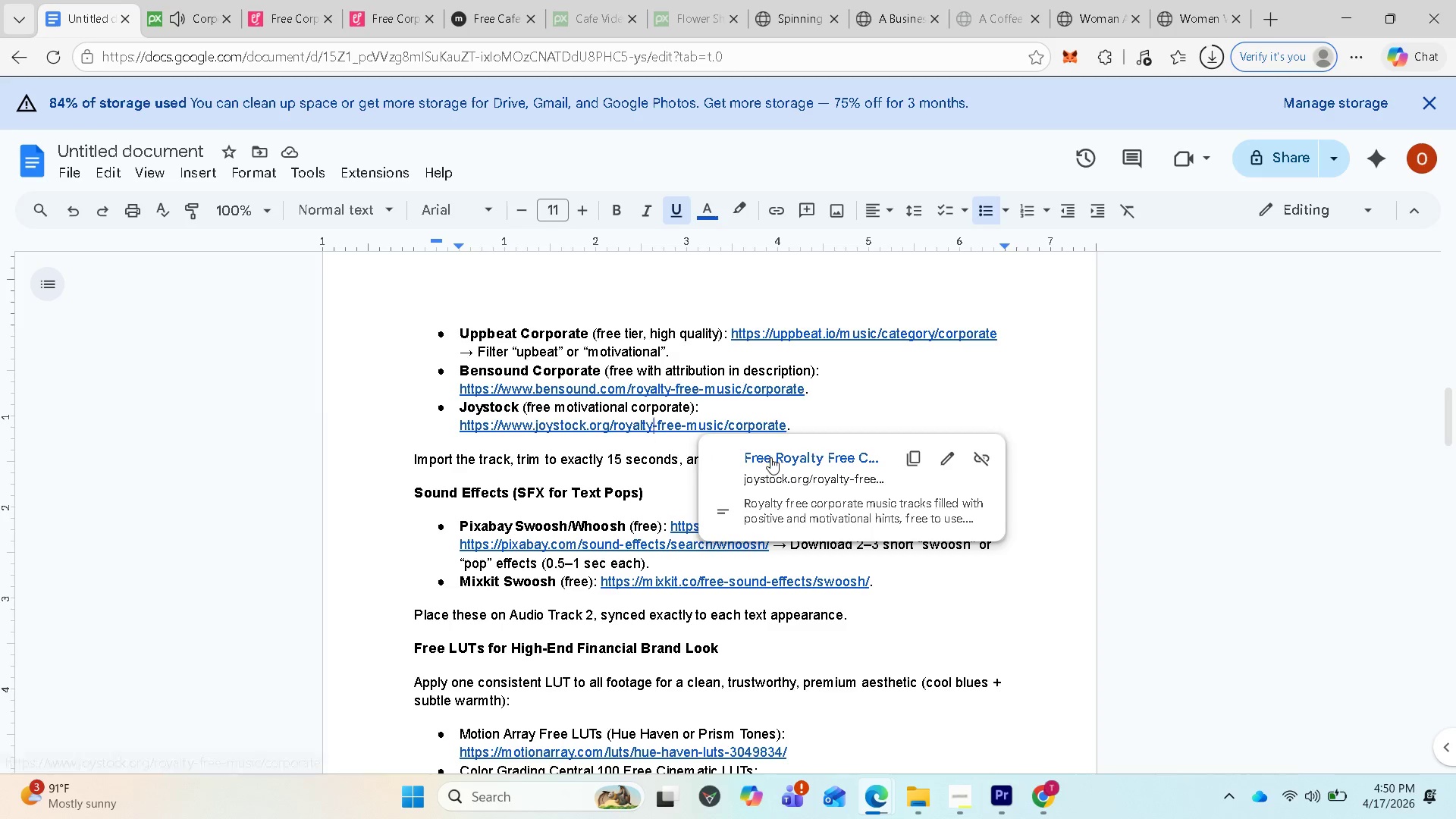 
left_click([771, 457])
 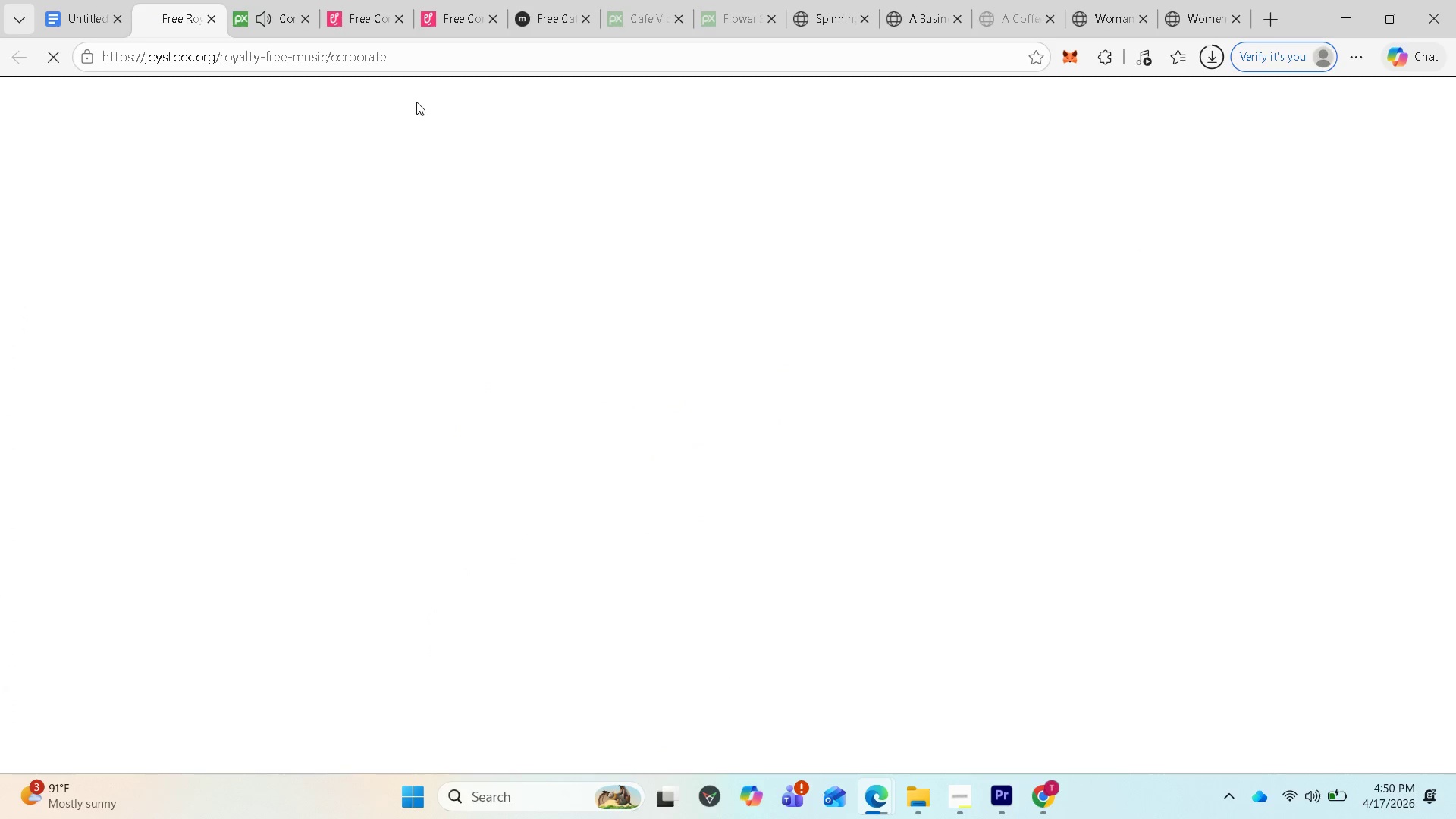 
wait(6.06)
 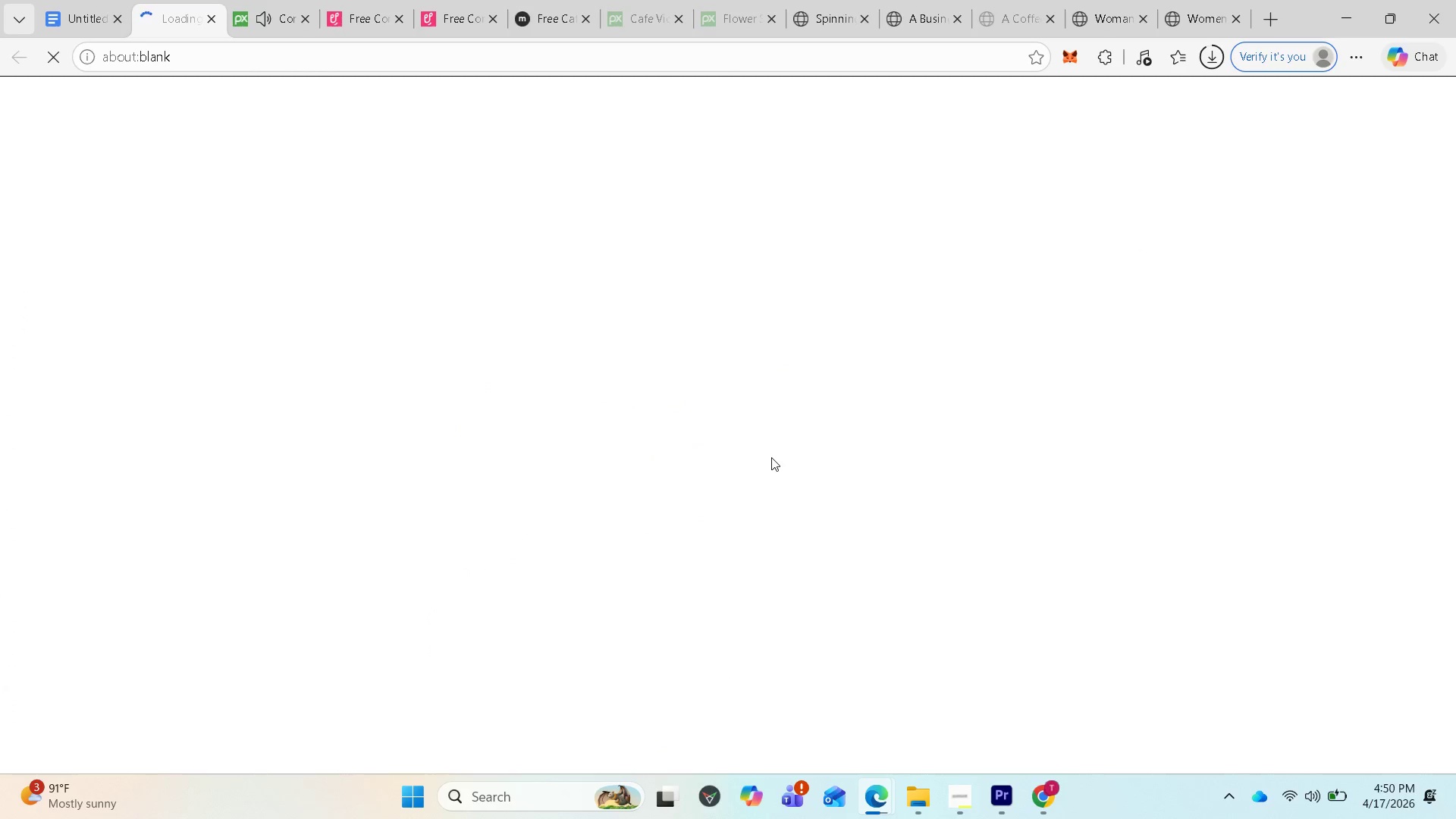 
scroll: coordinate [513, 426], scroll_direction: down, amount: 7.0
 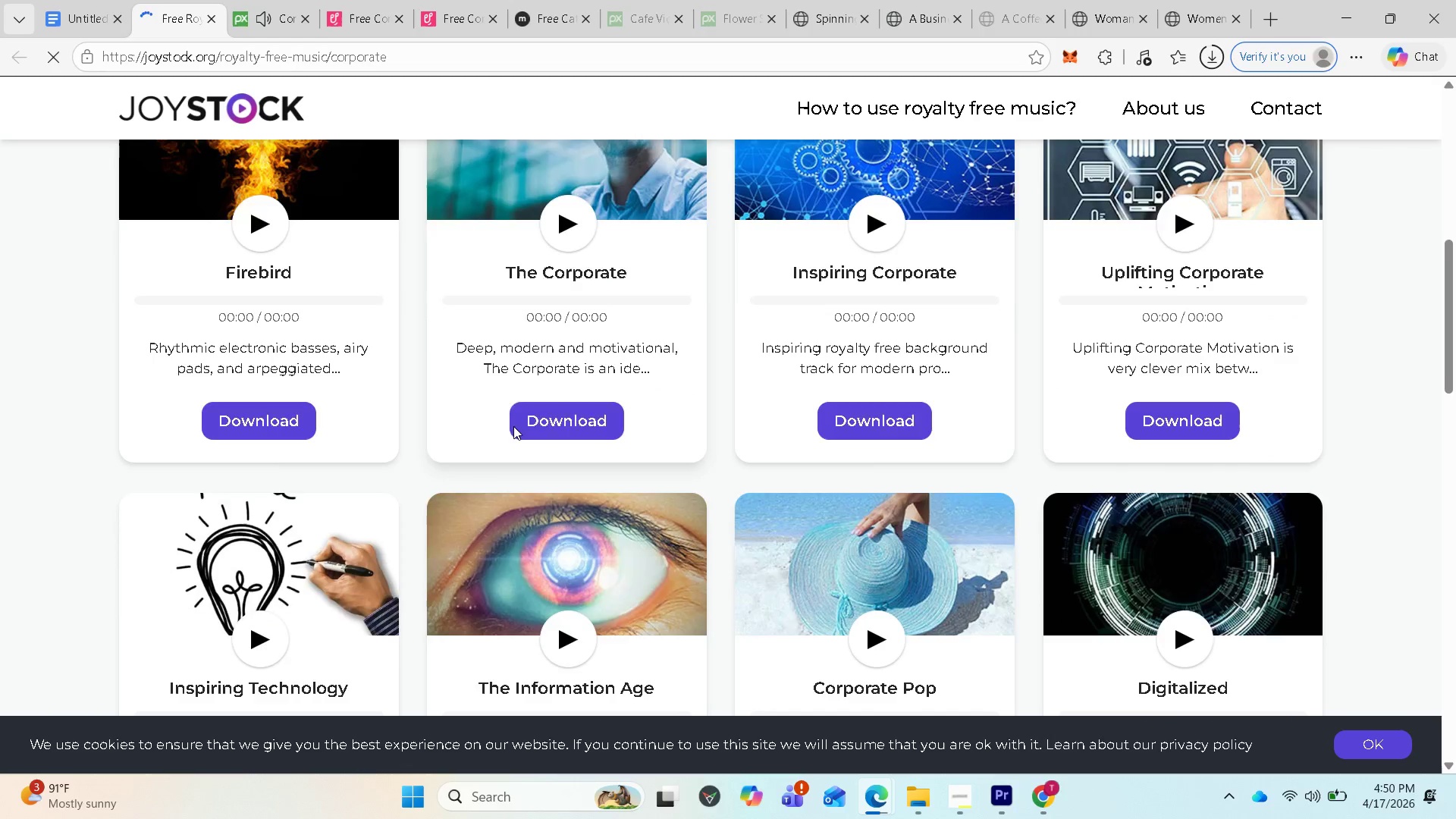 
scroll: coordinate [516, 422], scroll_direction: up, amount: 2.0
 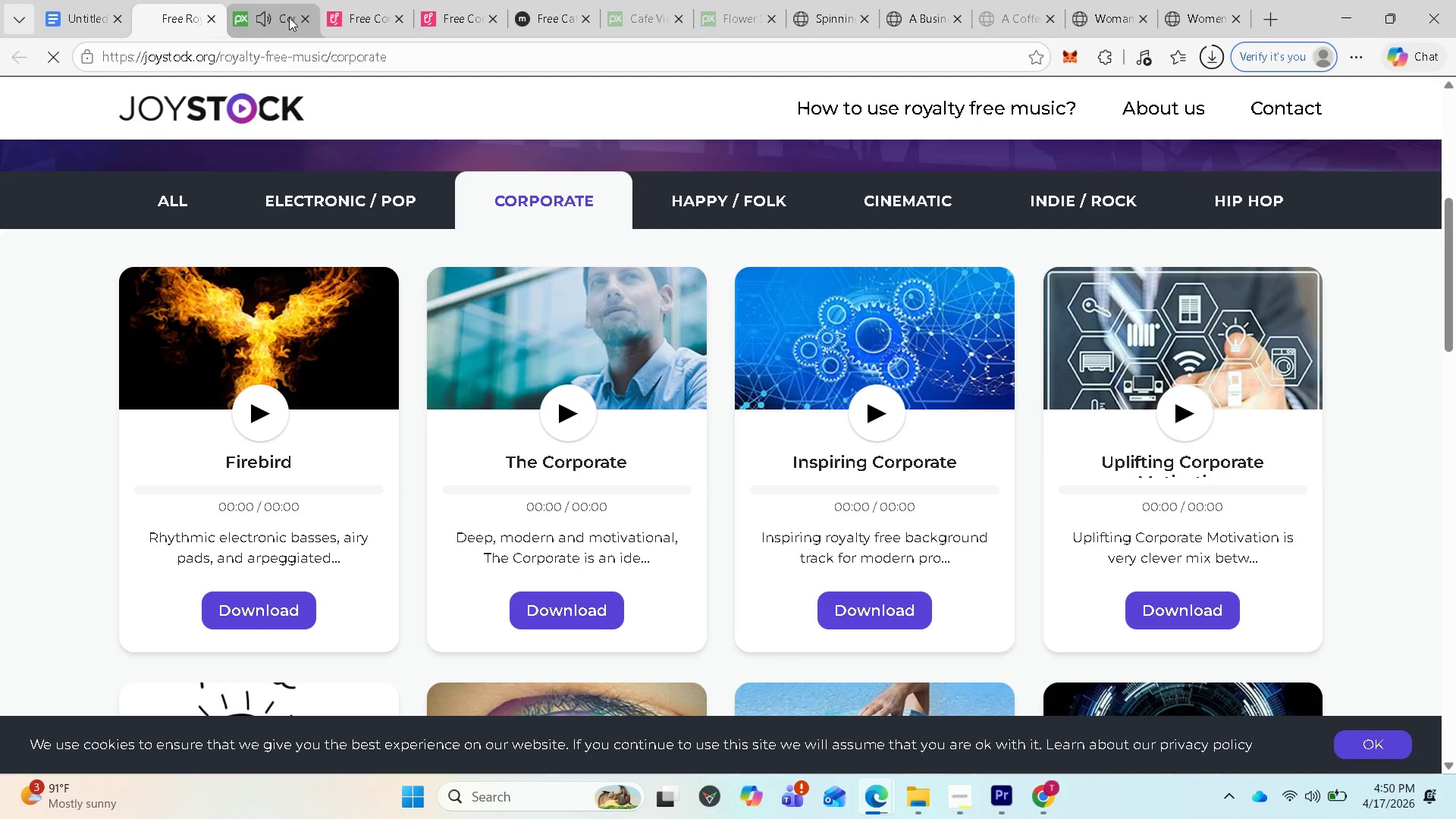 
left_click([289, 17])
 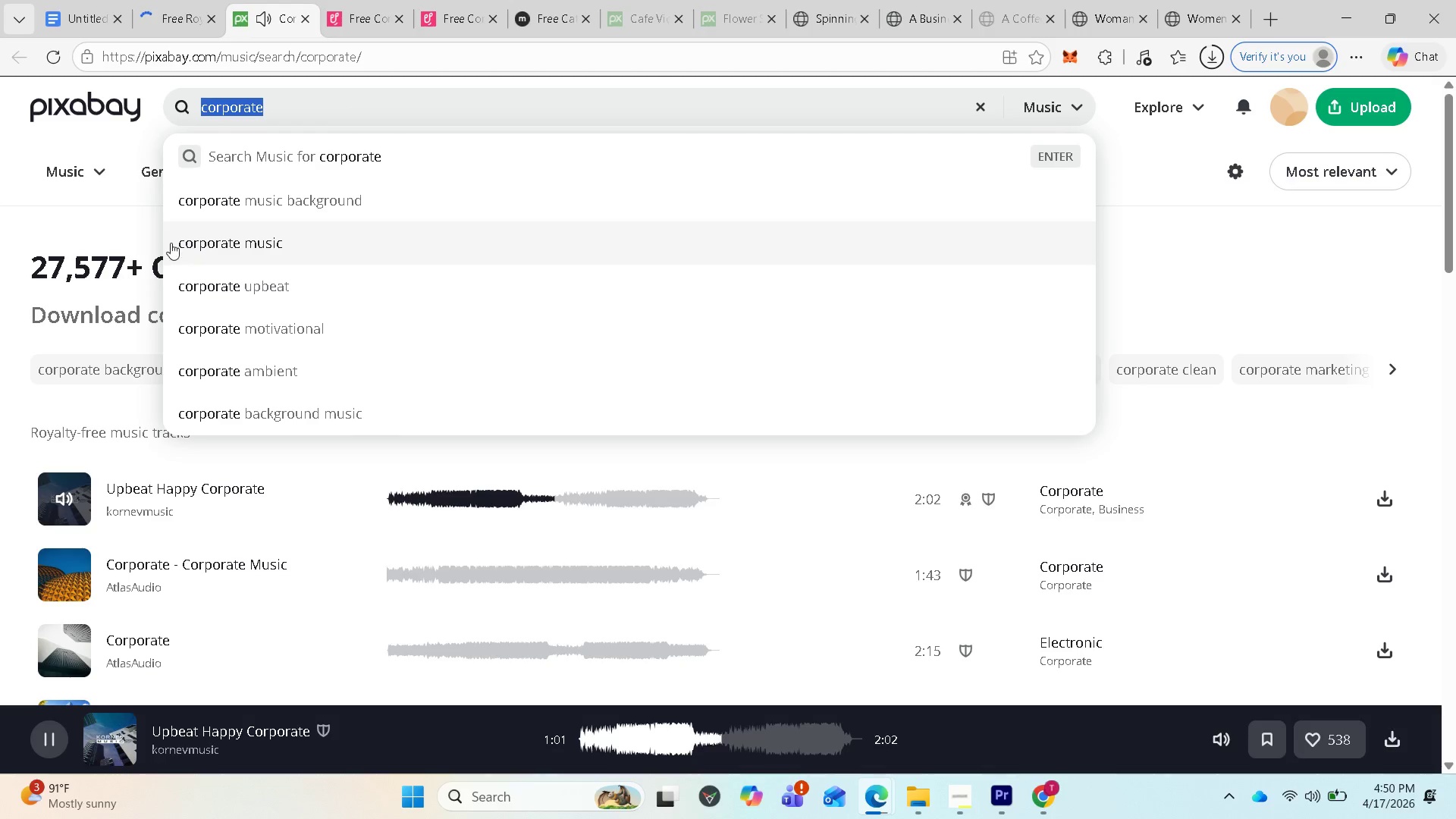 
left_click([127, 216])
 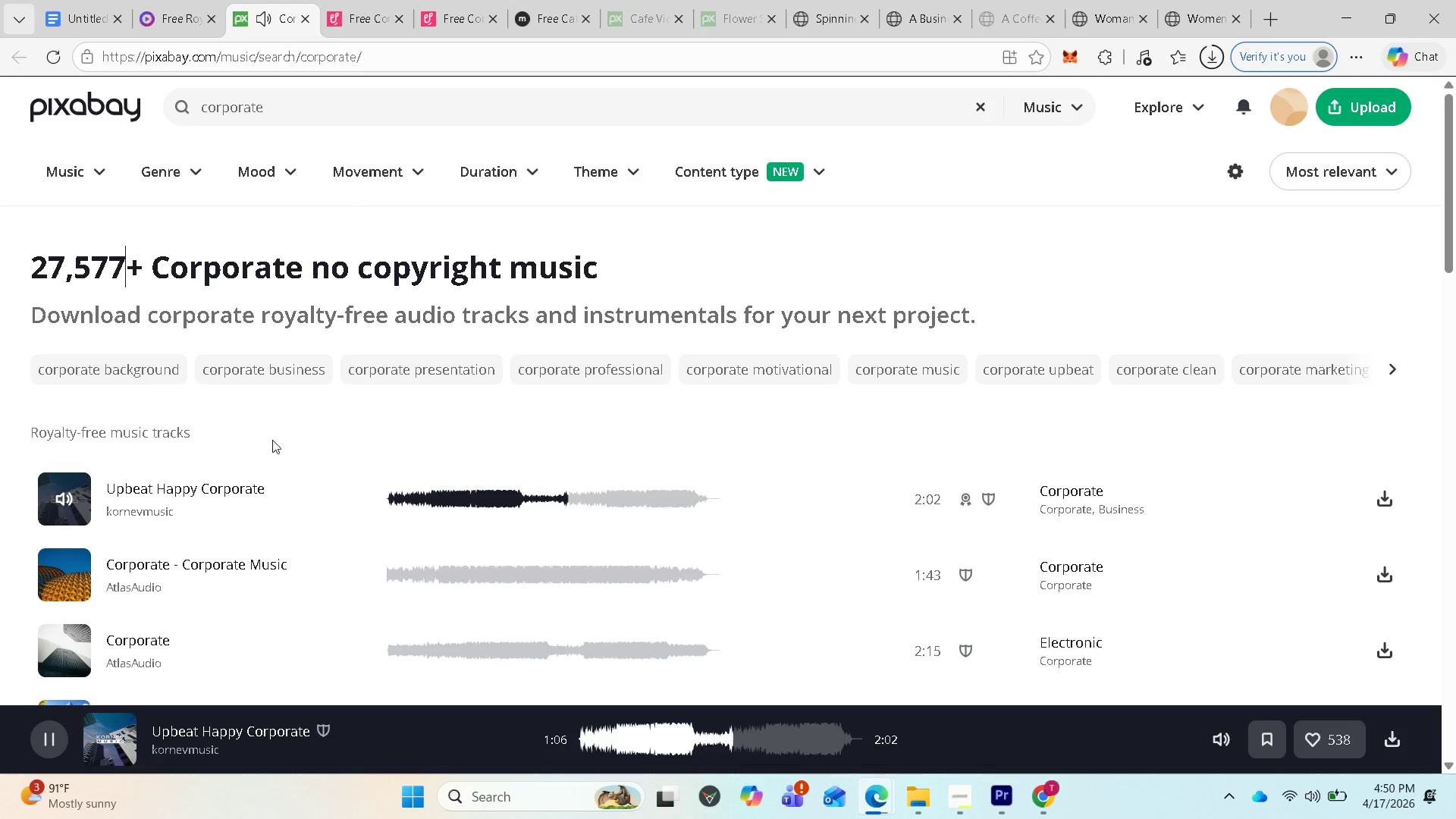 
wait(5.92)
 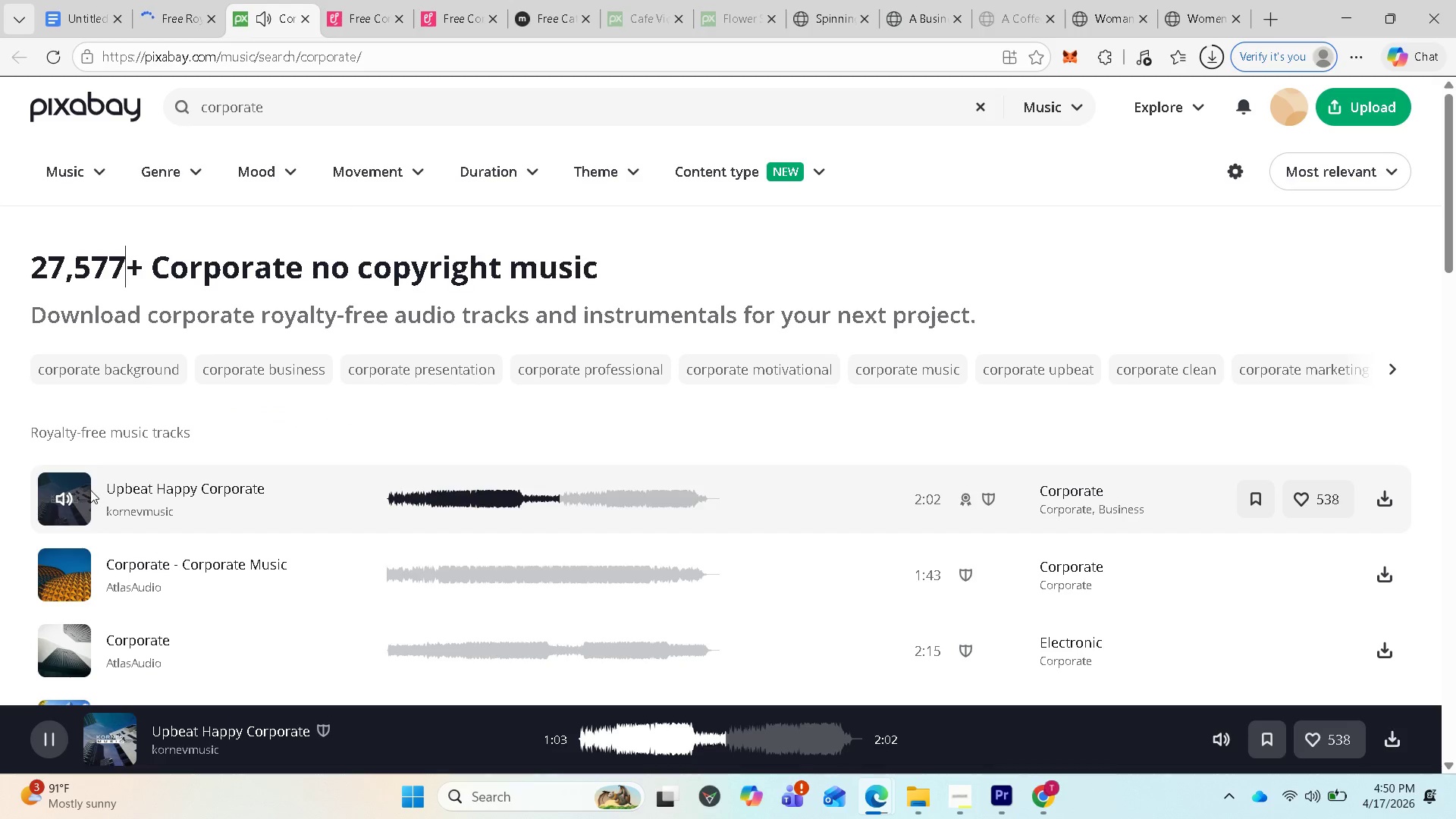 
left_click([64, 497])
 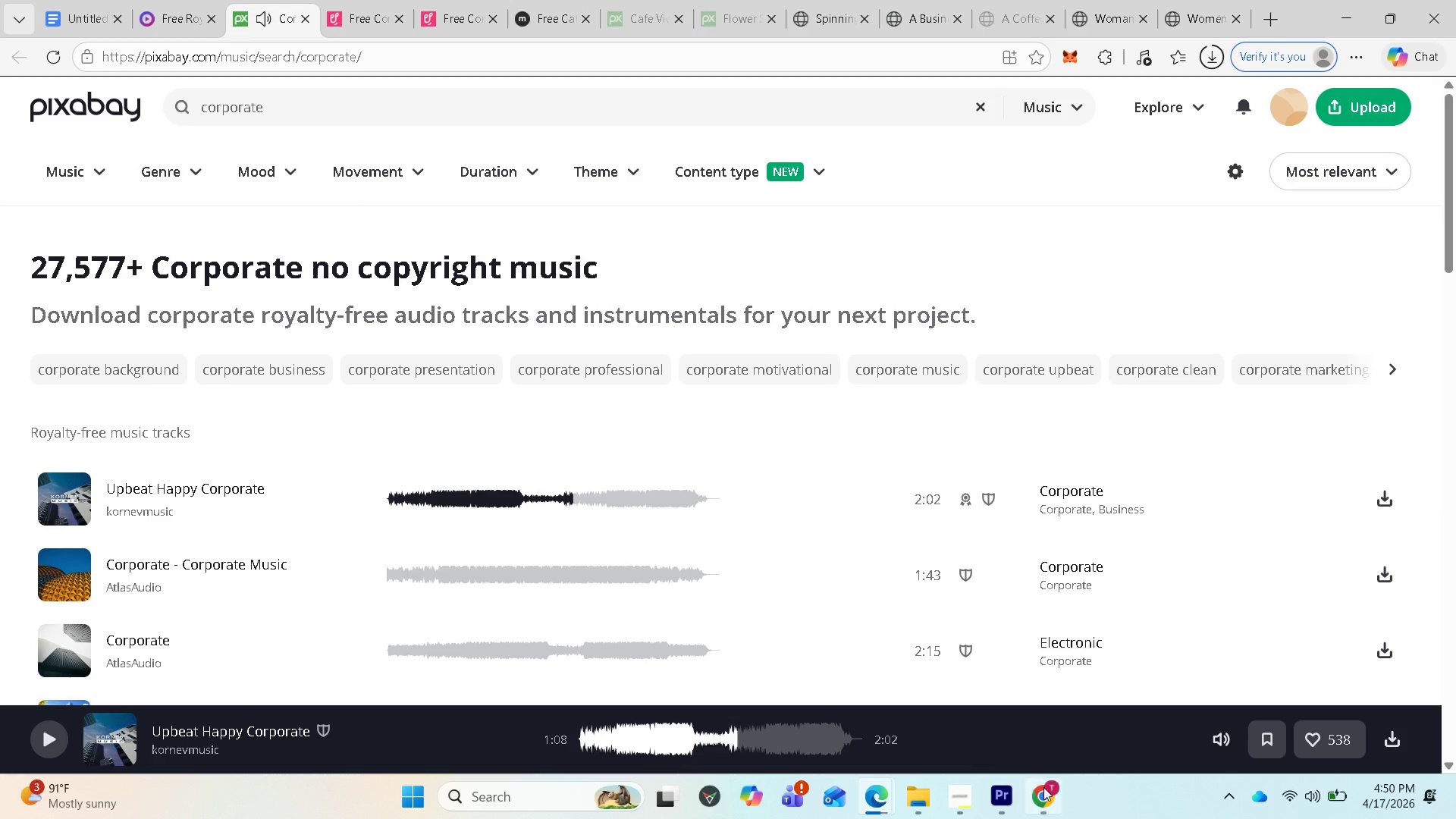 
left_click([1063, 792])
 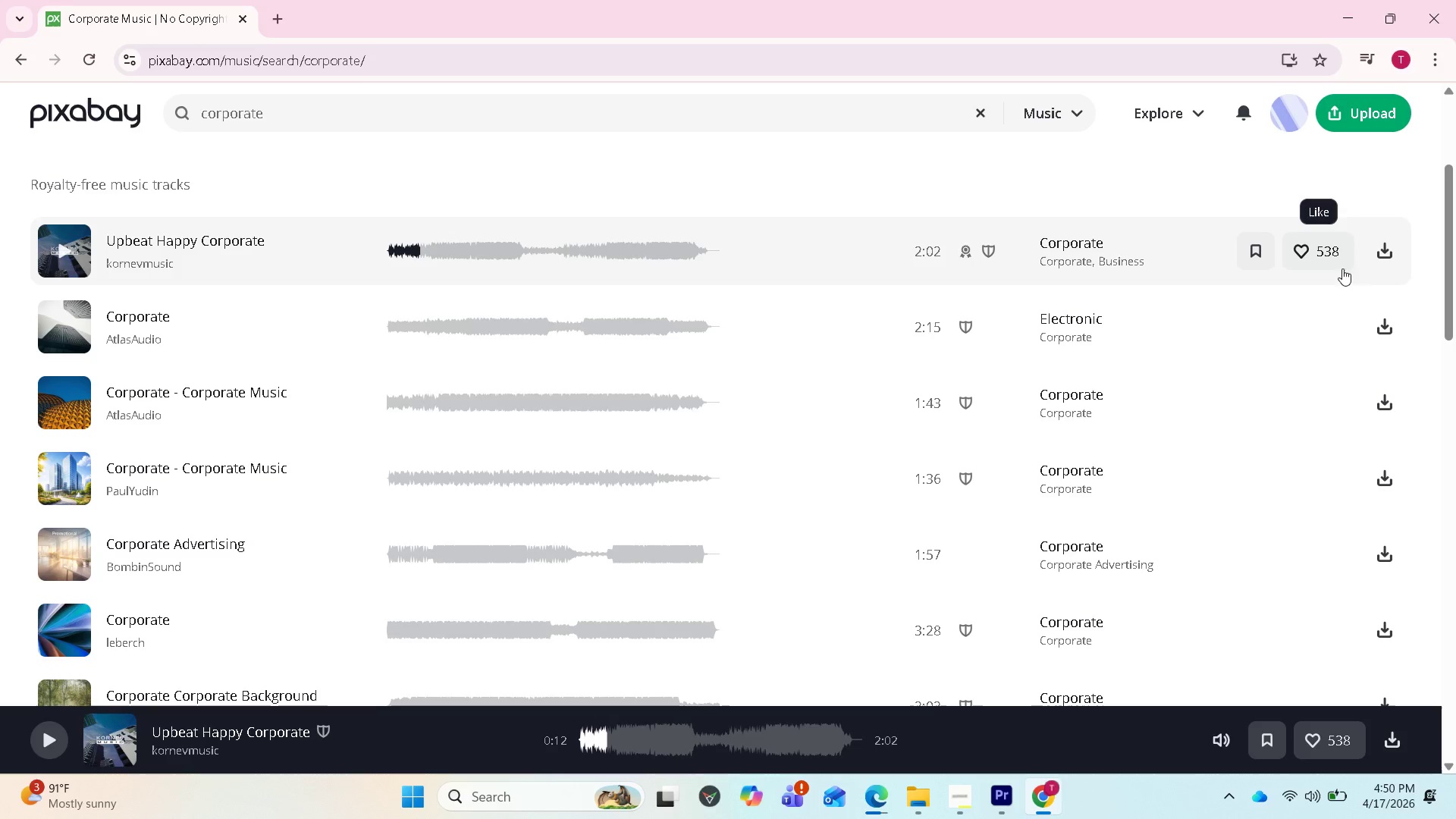 
left_click([1376, 262])
 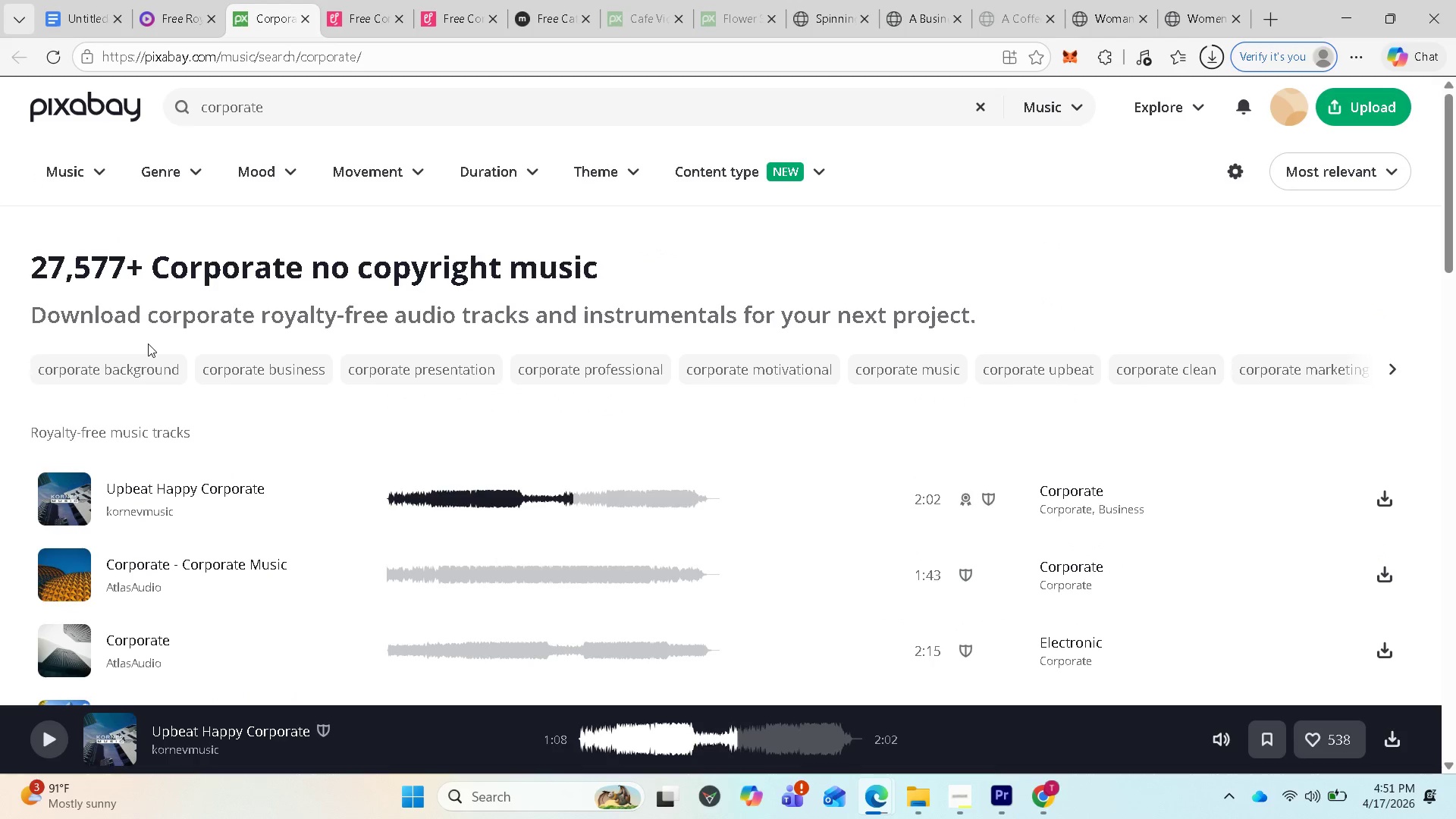 
wait(6.97)
 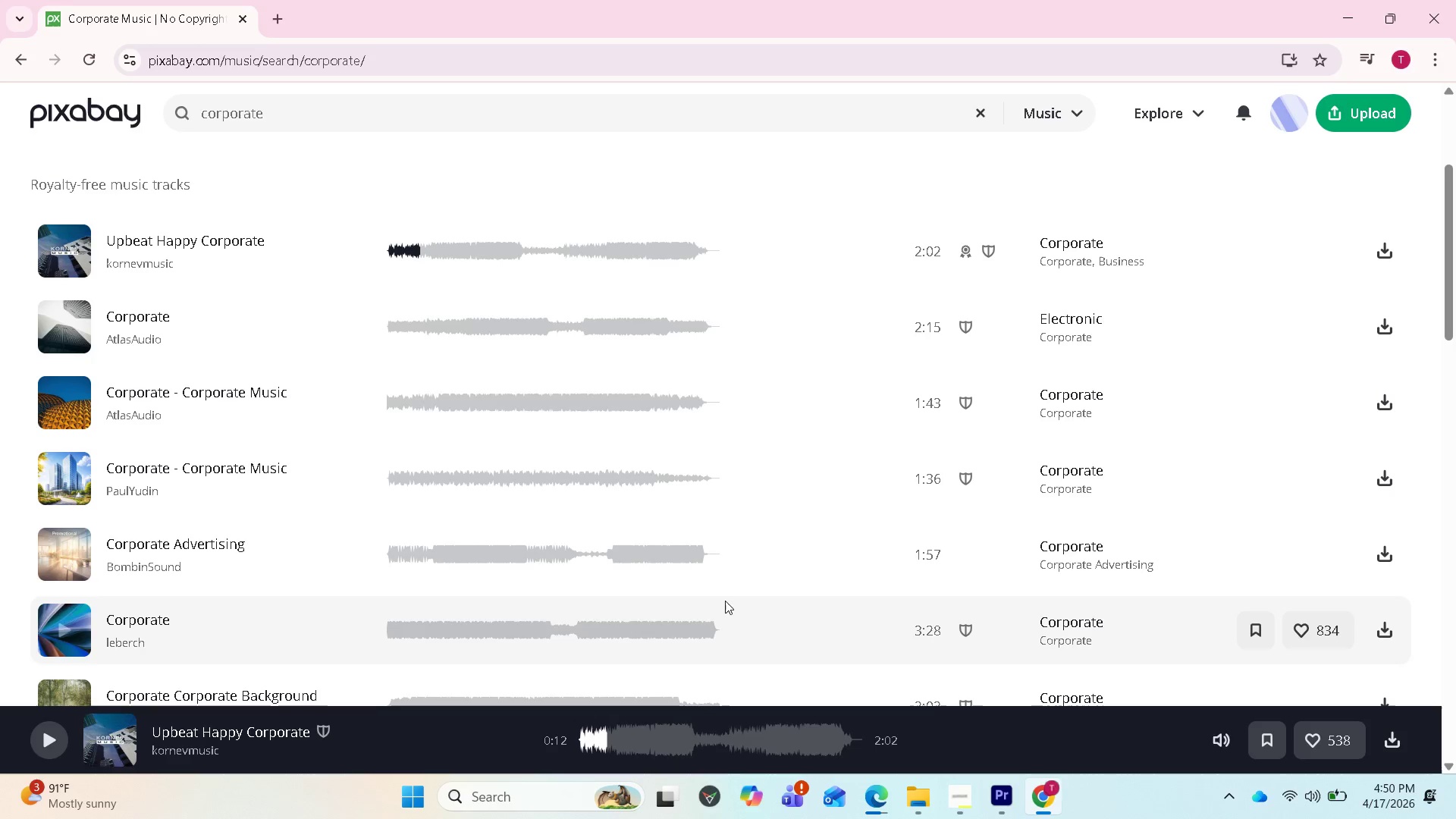 
left_click([973, 799])